 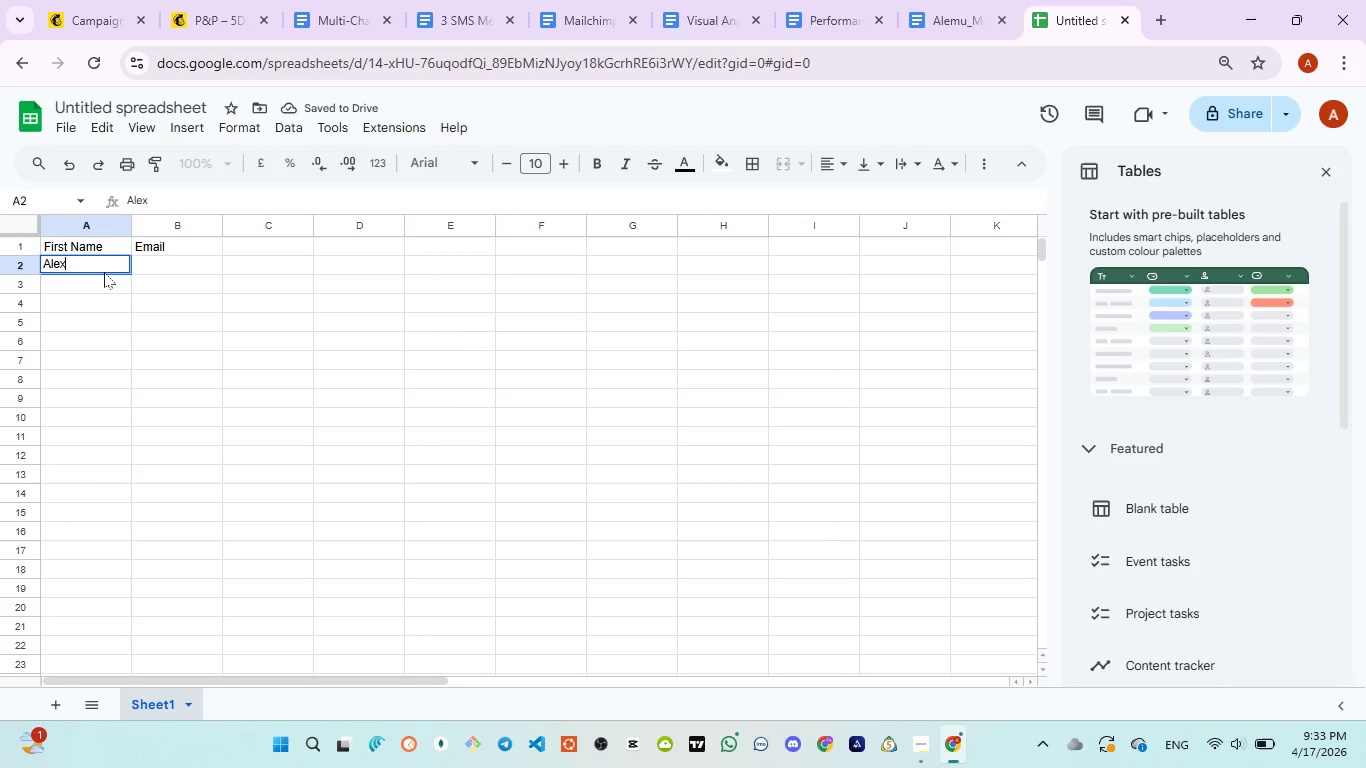 
left_click([147, 261])
 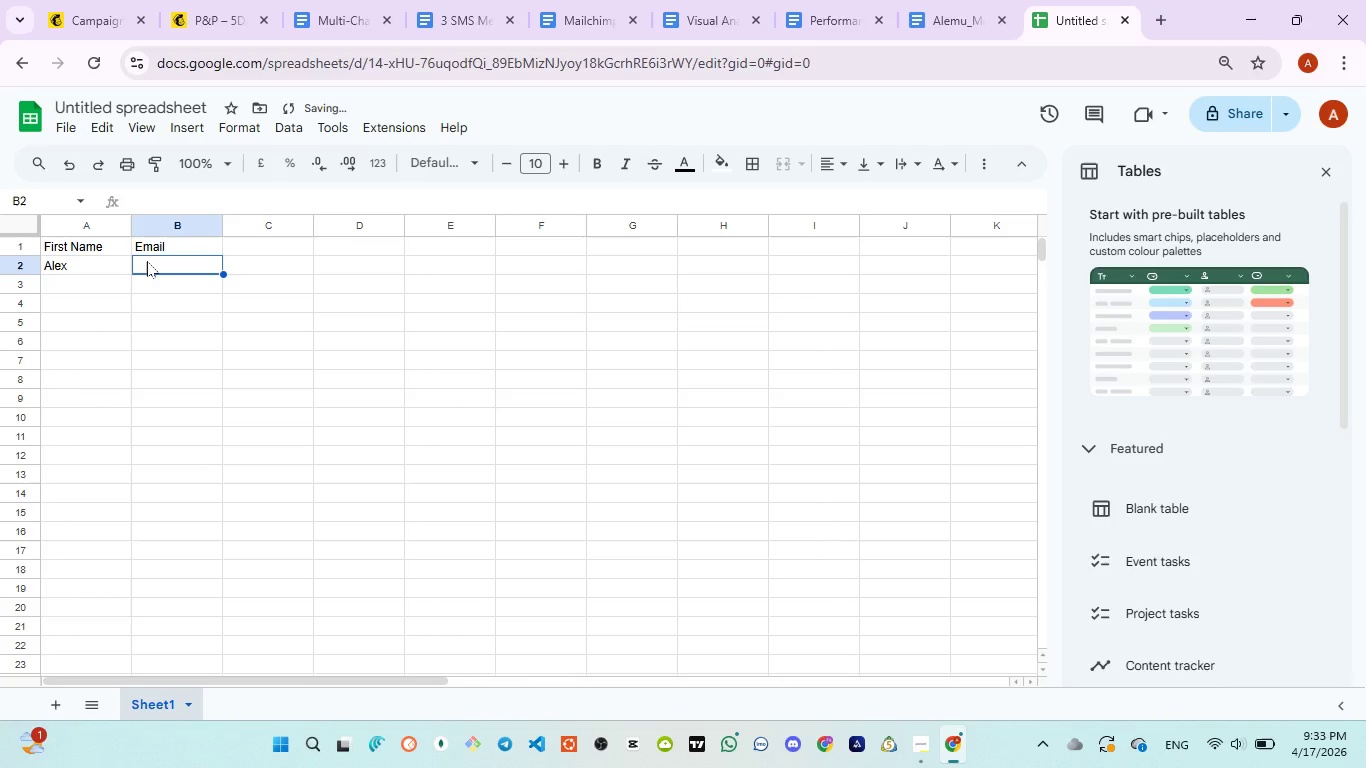 
type(alemu)
 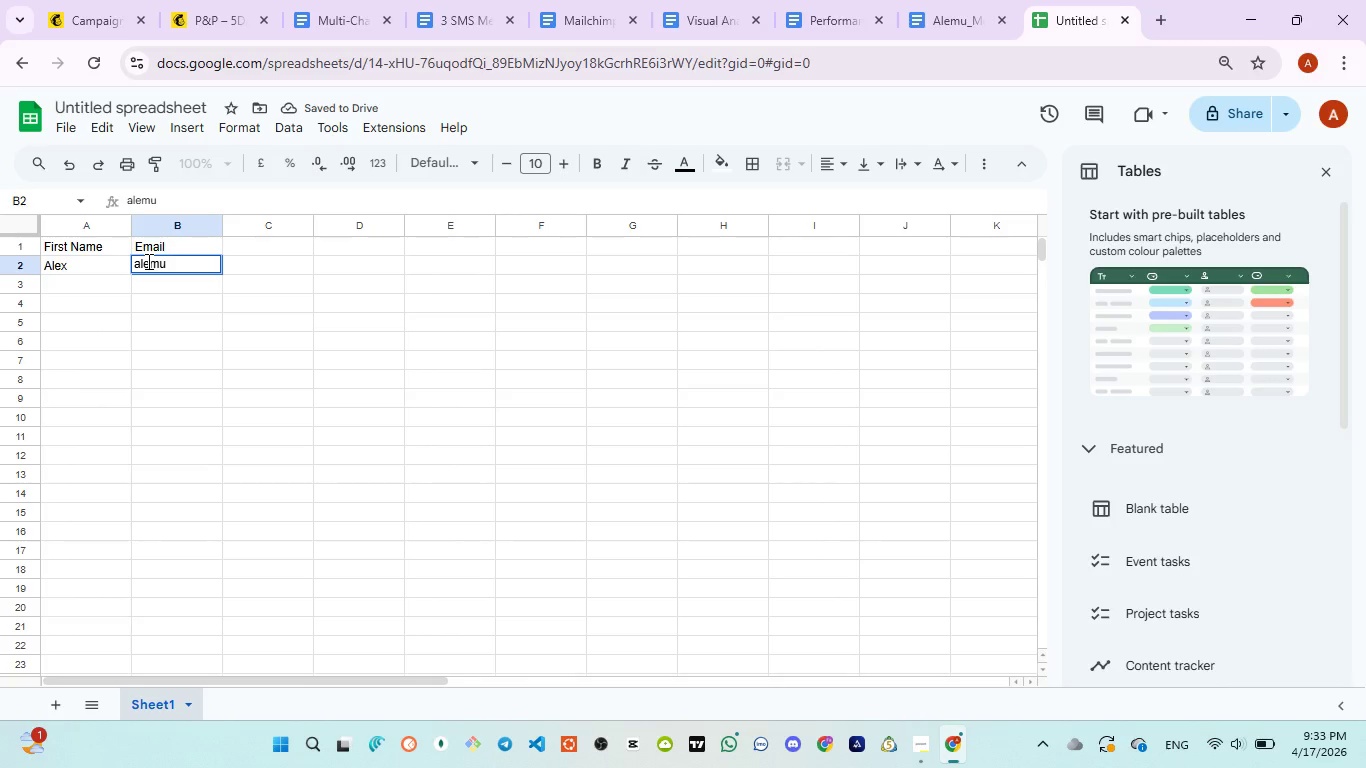 
type(00)
 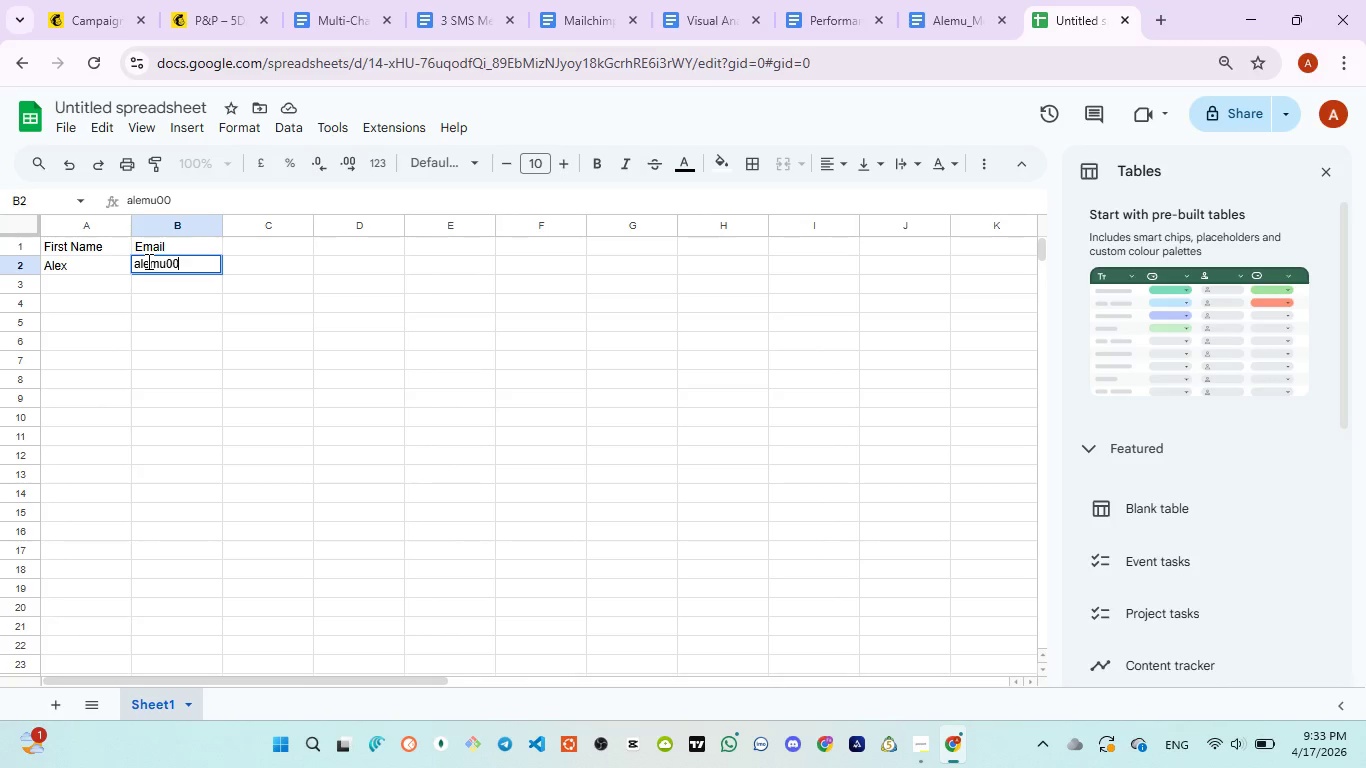 
key(Backspace)
 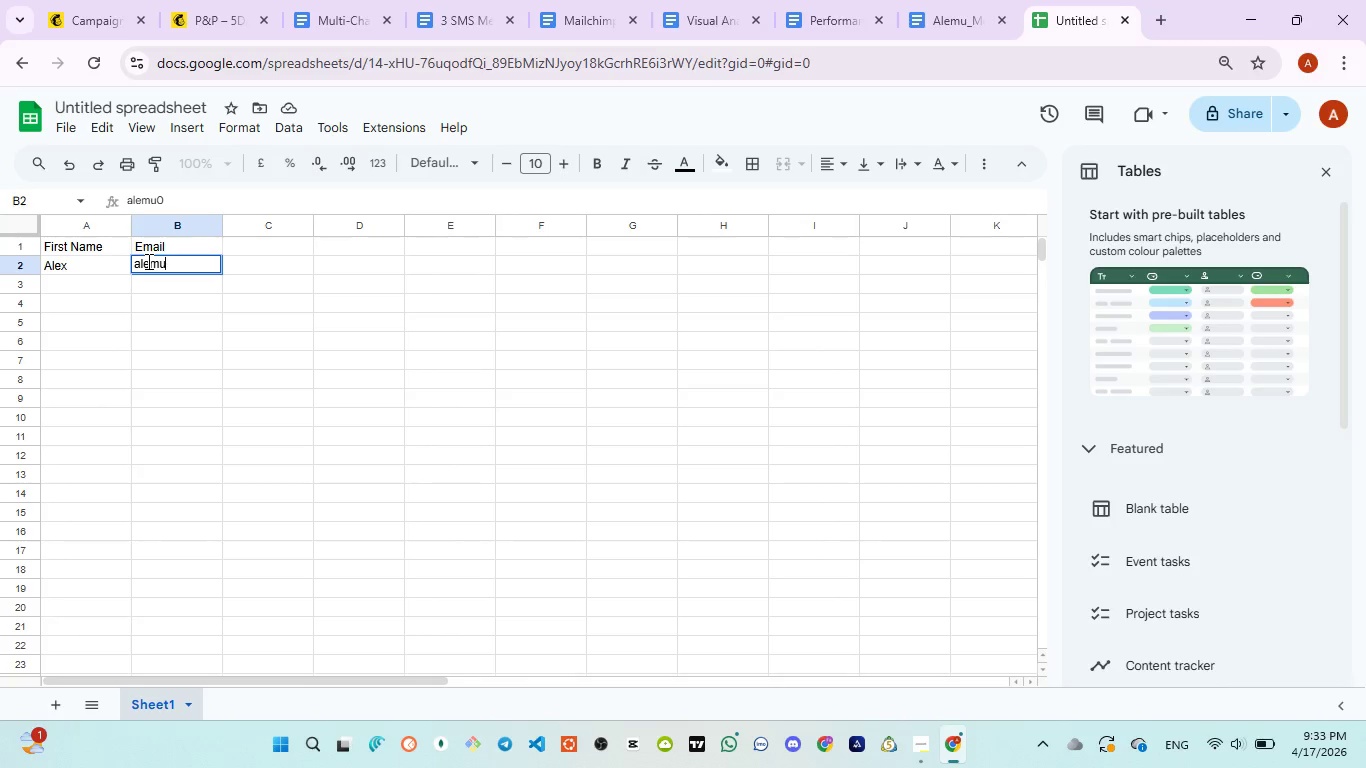 
key(Backspace)
 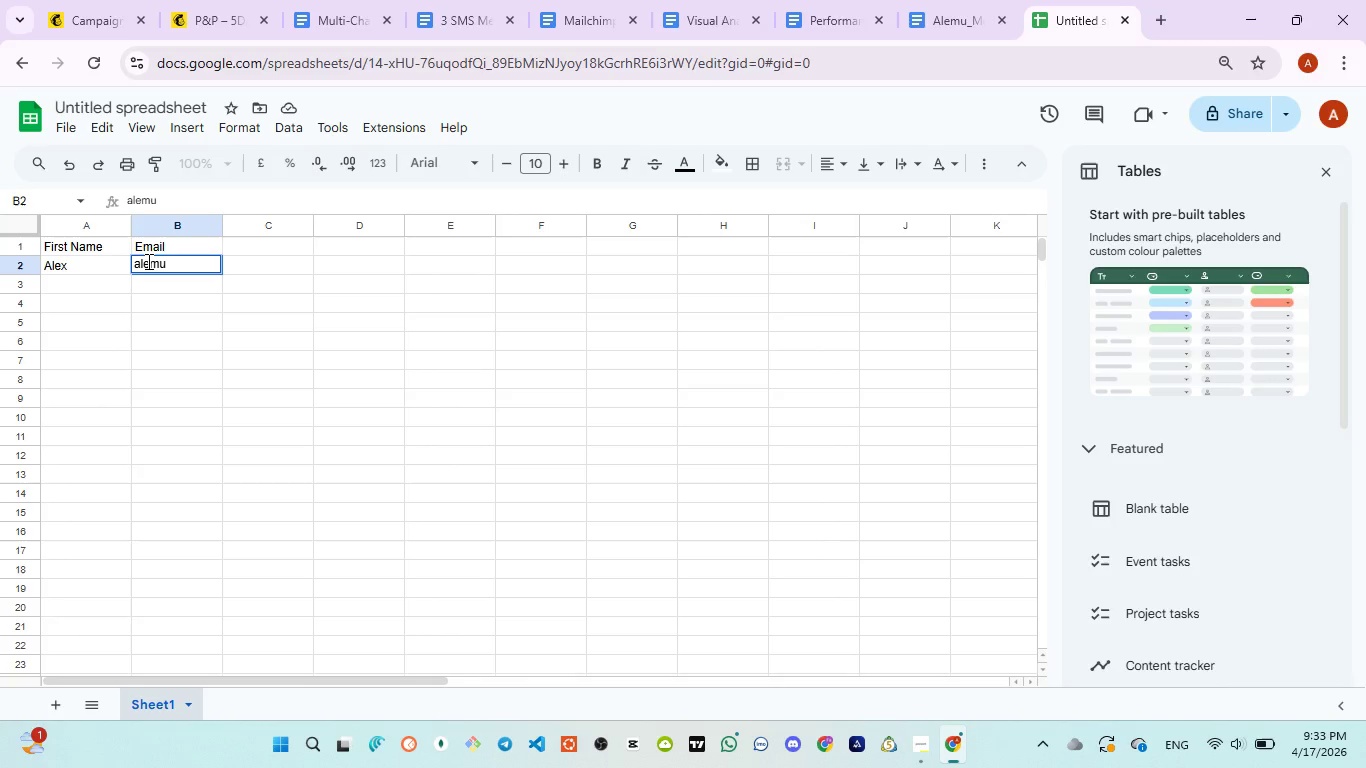 
type(0072@gmail.com)
 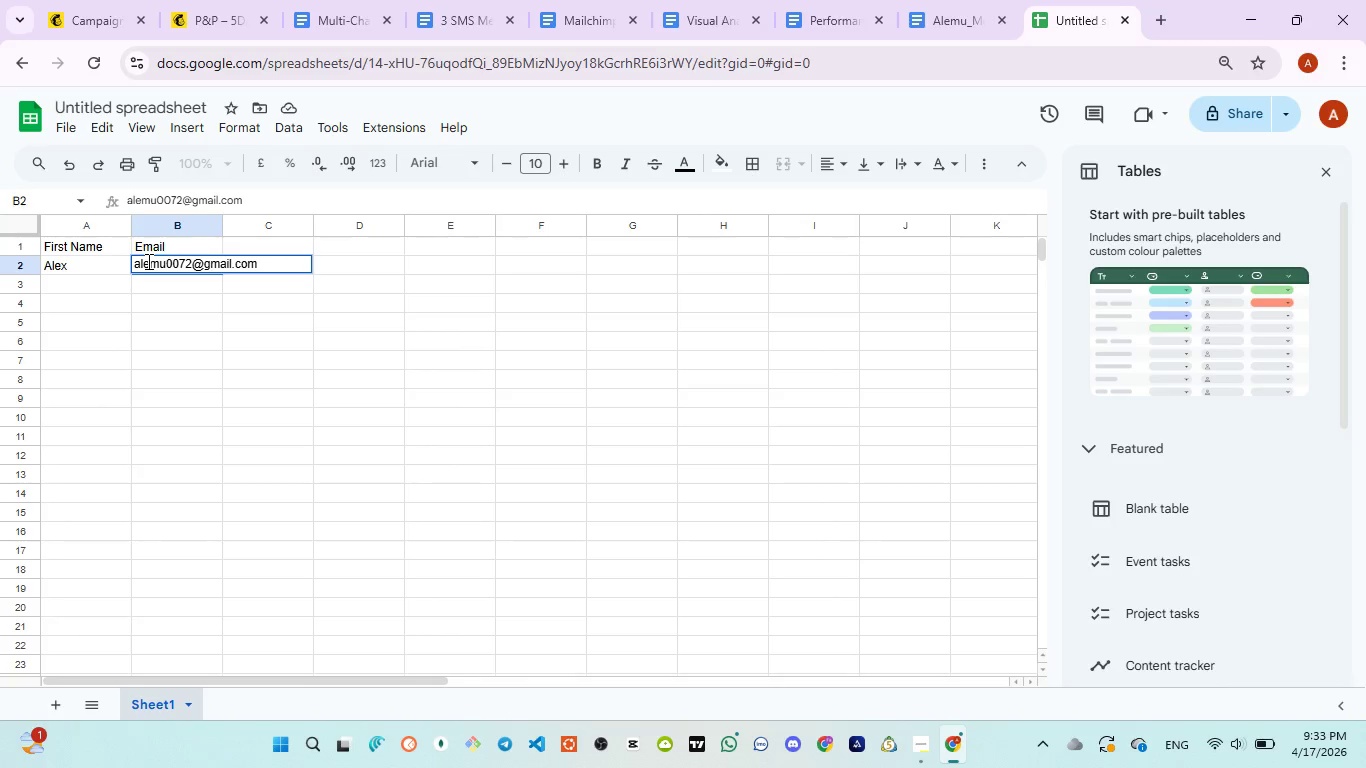 
left_click_drag(start_coordinate=[223, 225], to_coordinate=[273, 223])
 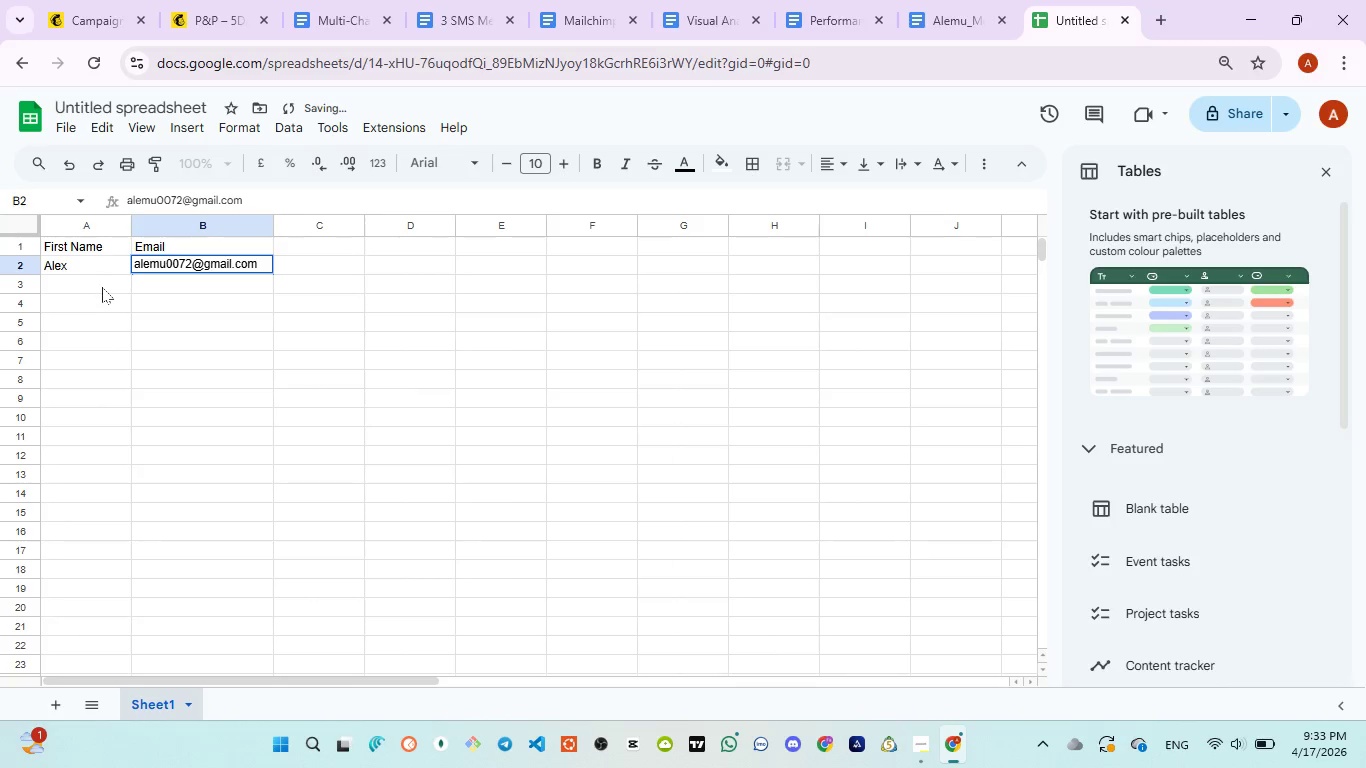 
left_click([101, 287])
 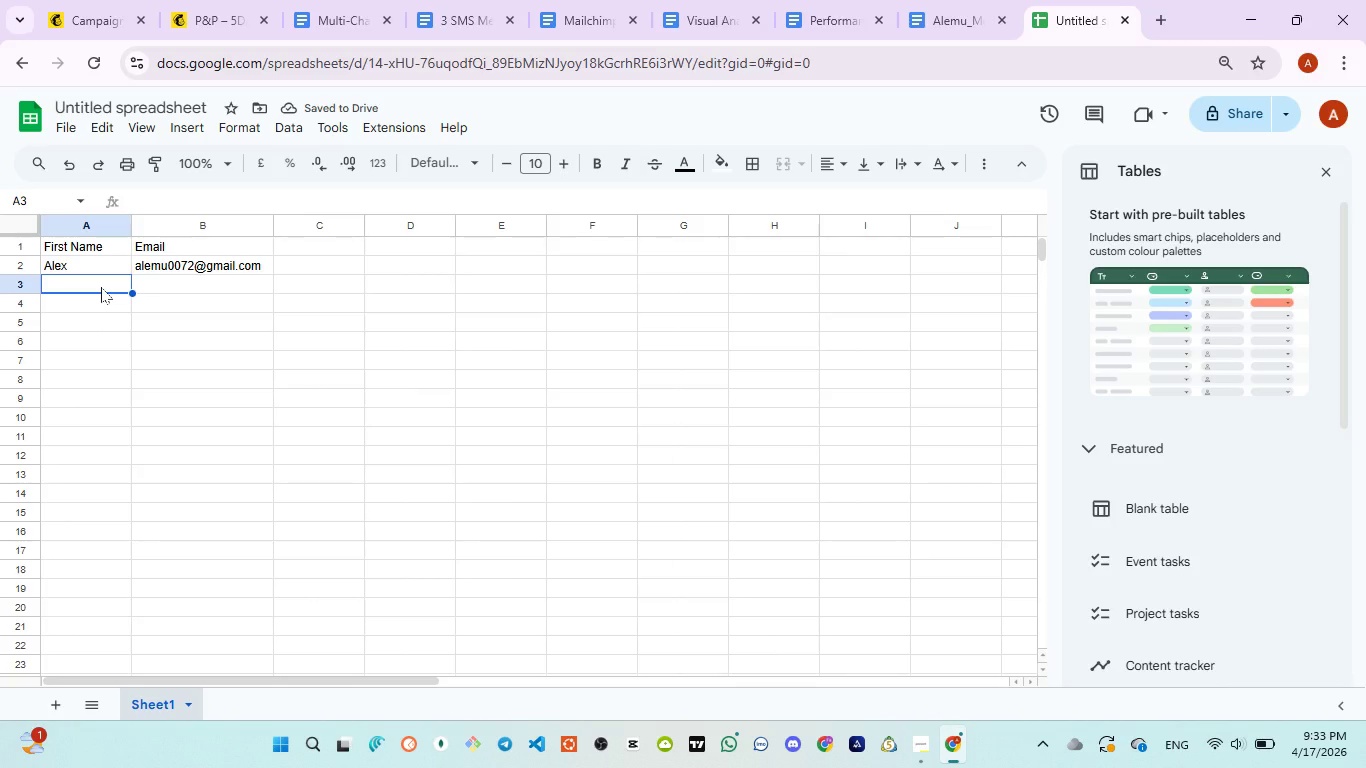 
type(d)
key(Backspace)
type(Daneil)
 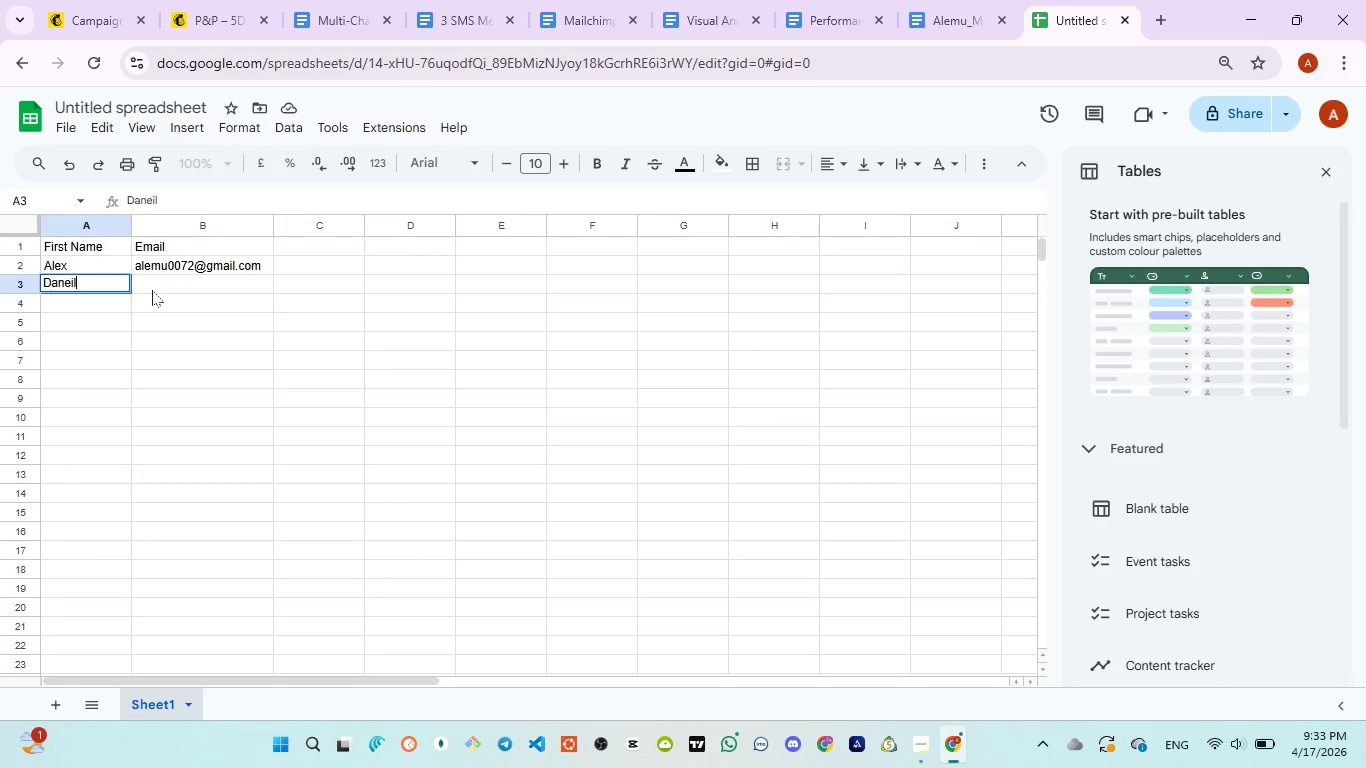 
left_click([153, 290])
 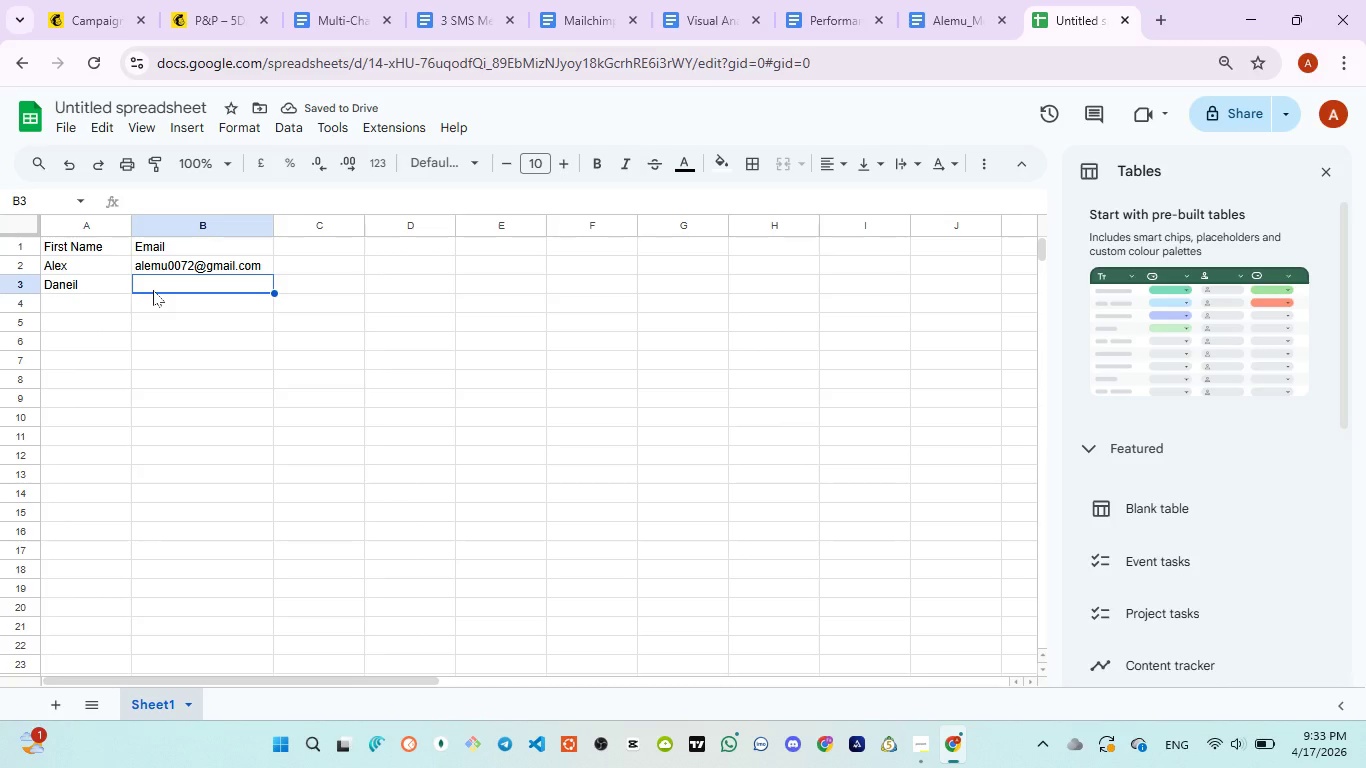 
wait(8.52)
 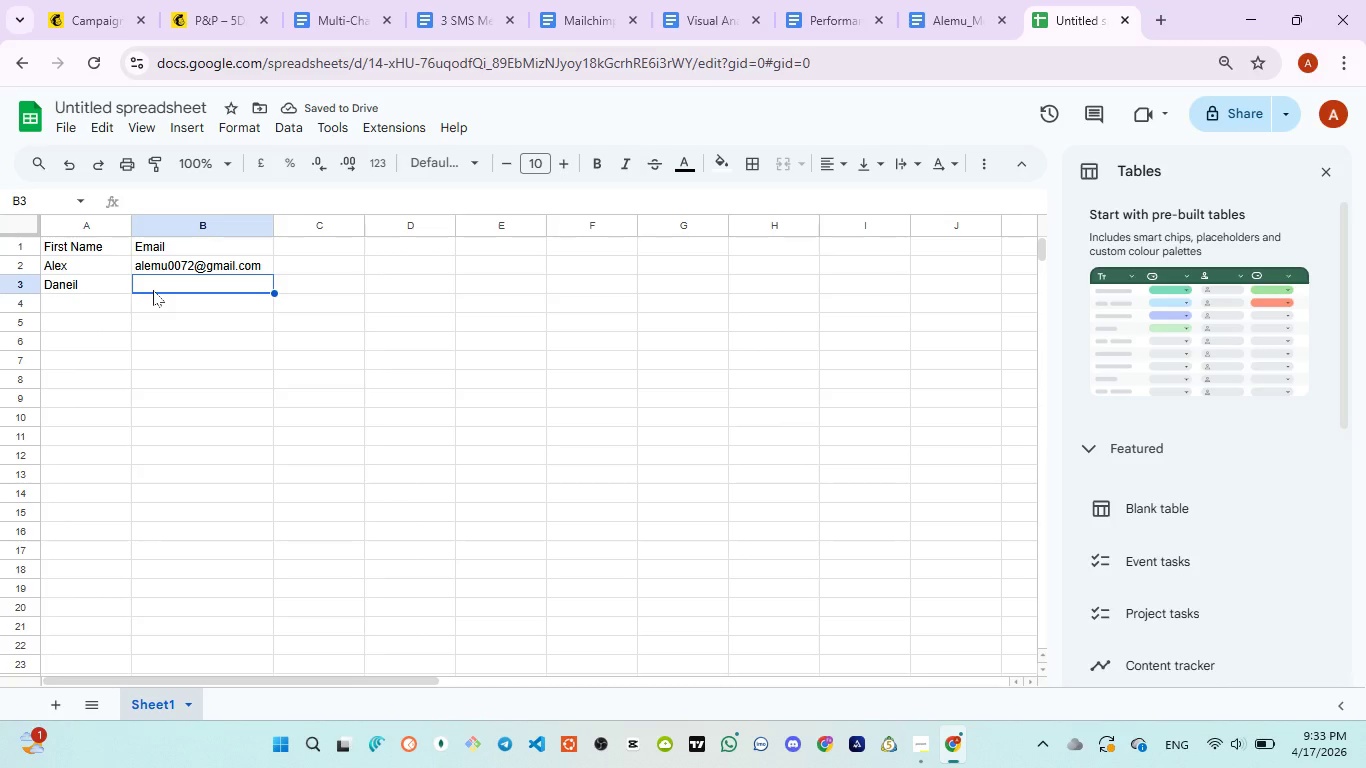 
type(alemu4617@gmail.com)
 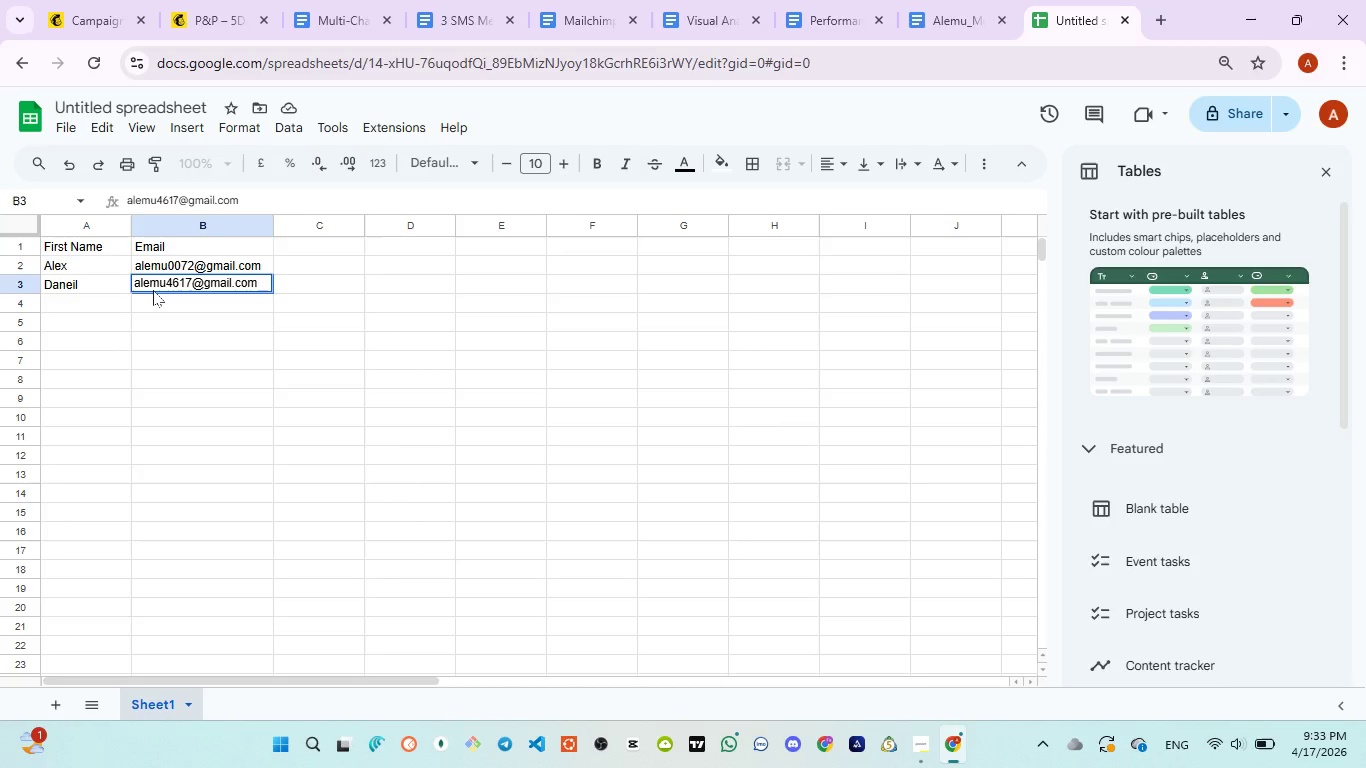 
left_click([84, 304])
 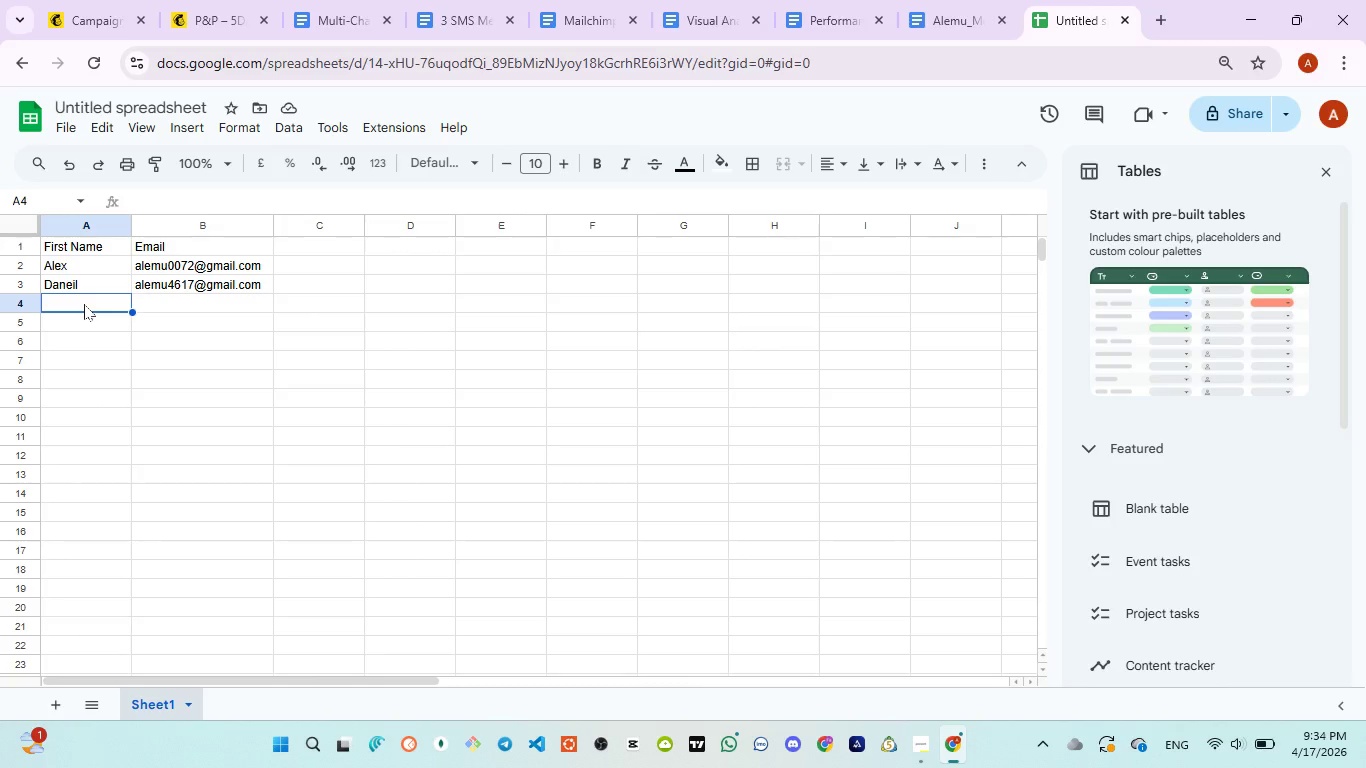 
wait(13.8)
 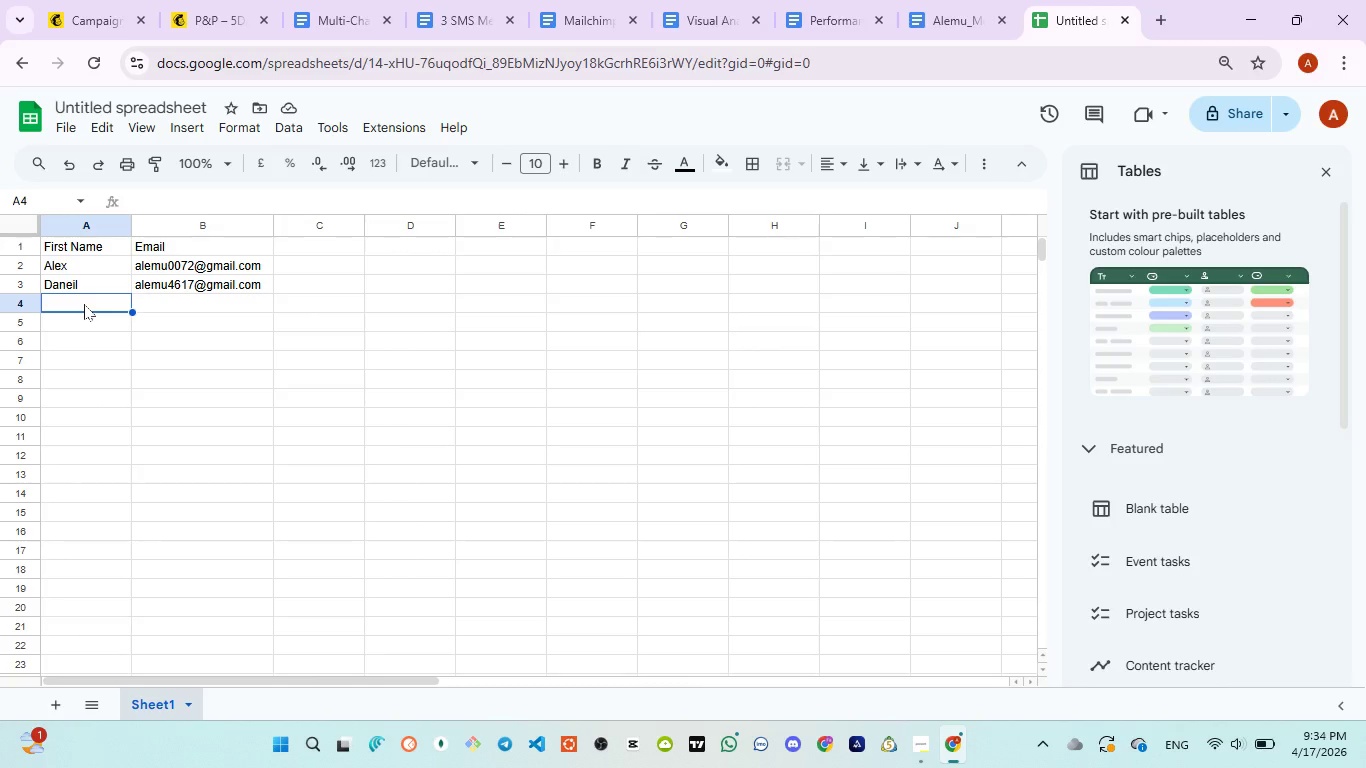 
type(Pap)
 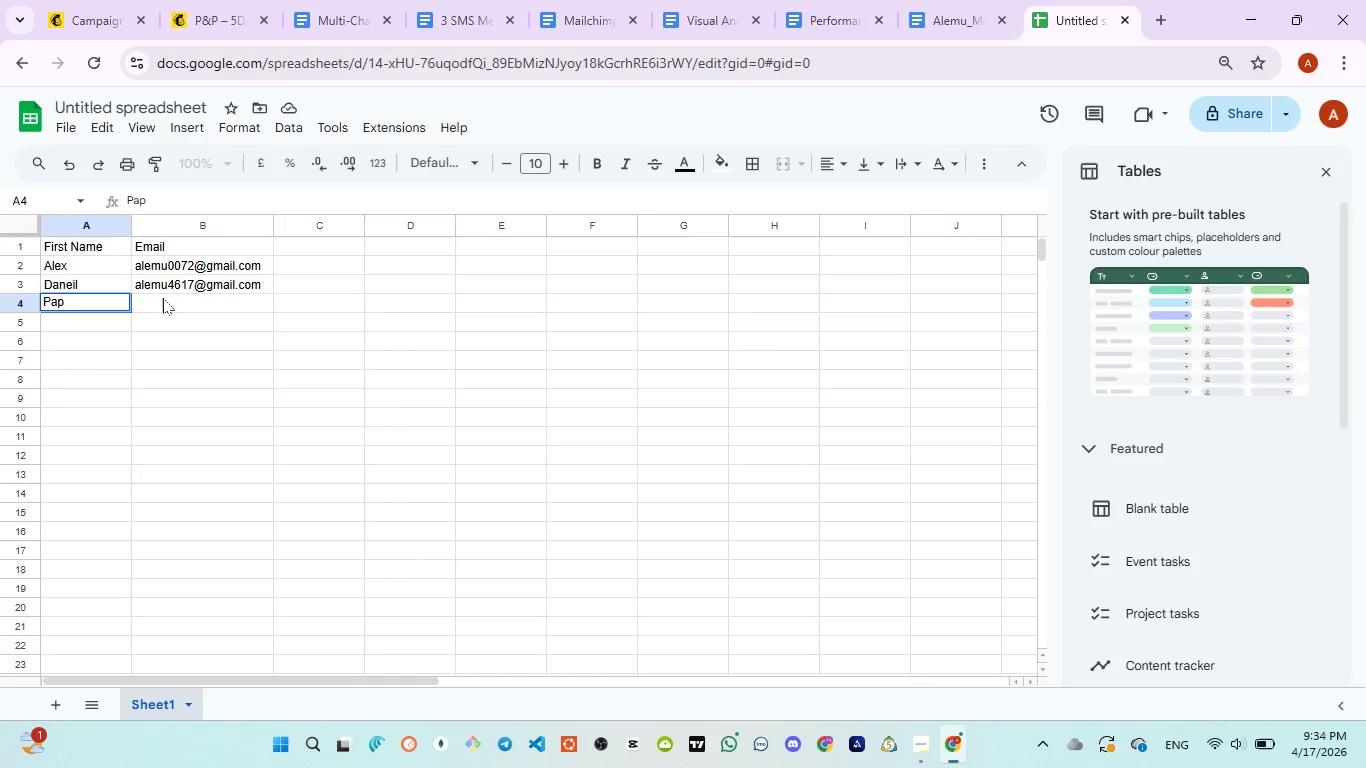 
left_click([163, 298])
 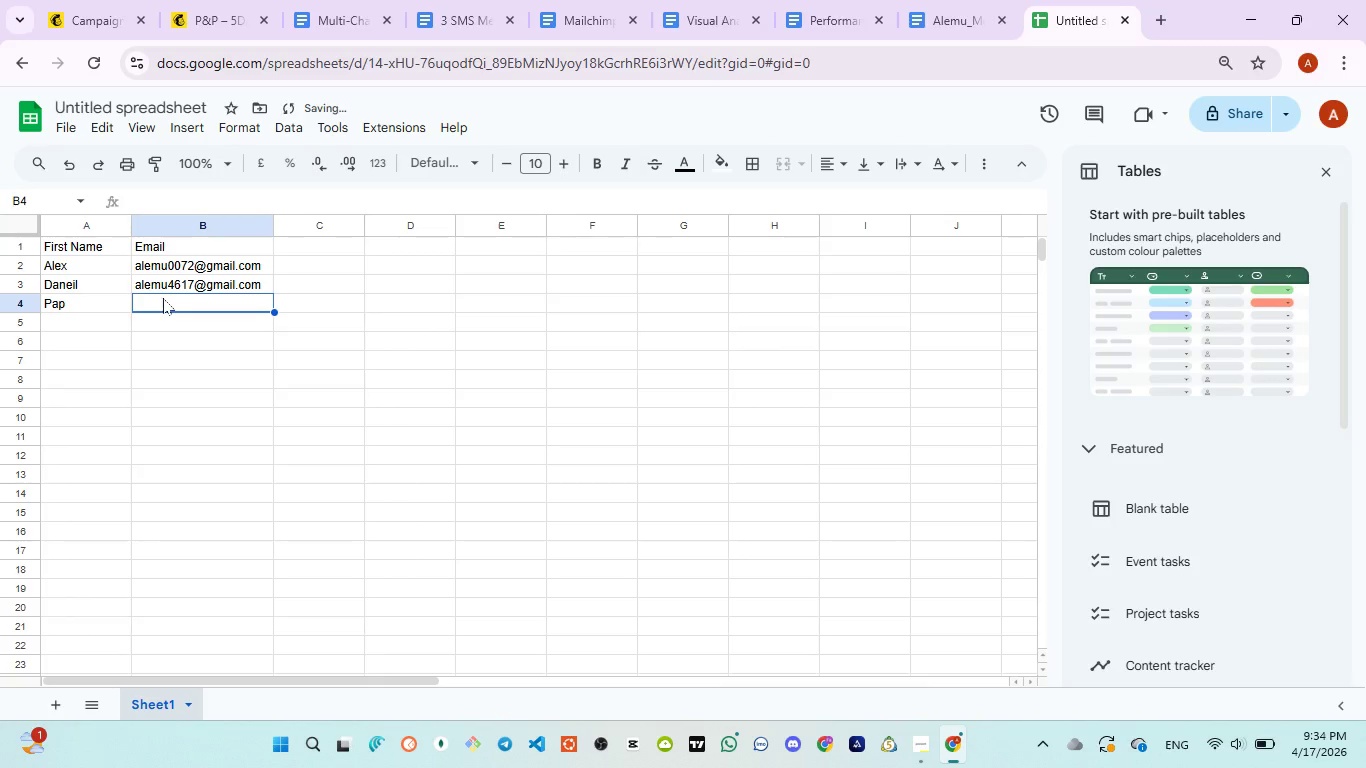 
type(fx4617)
 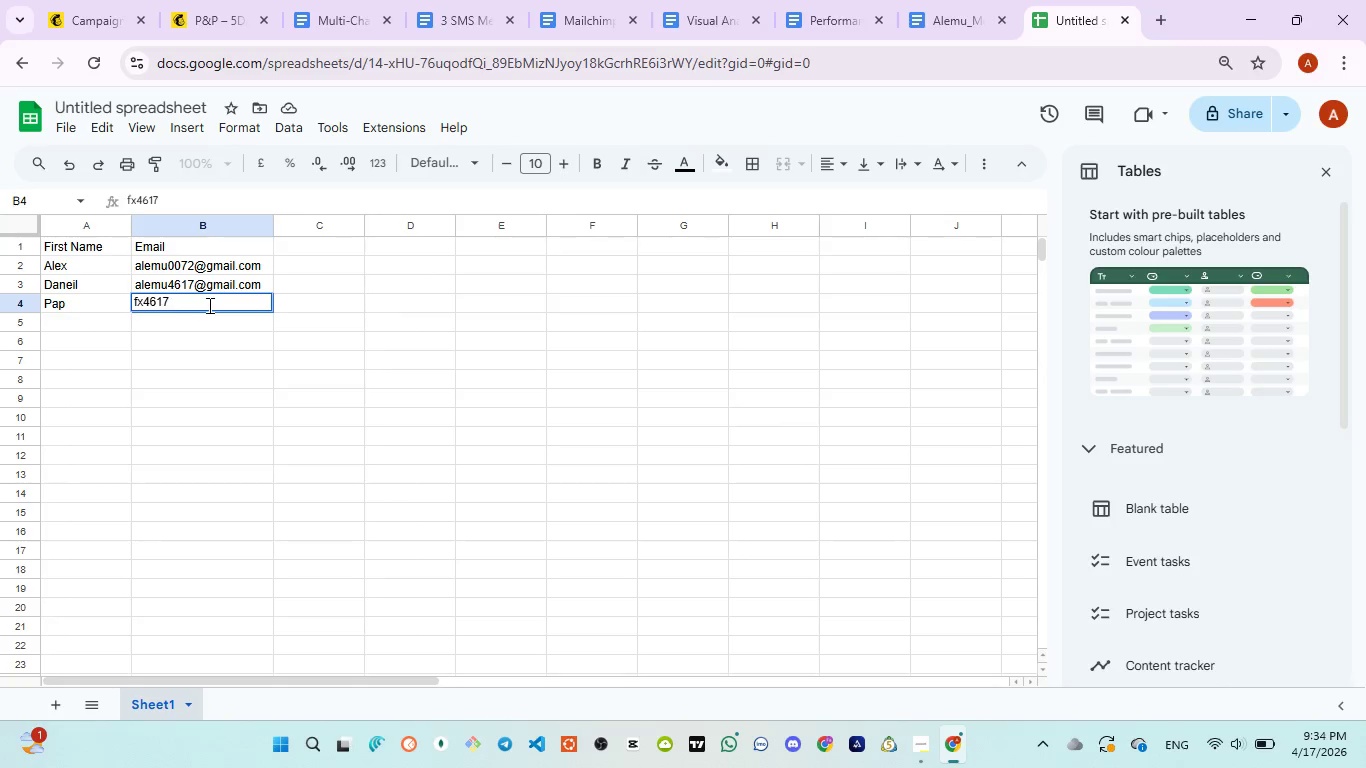 
type(@gmail.com)
 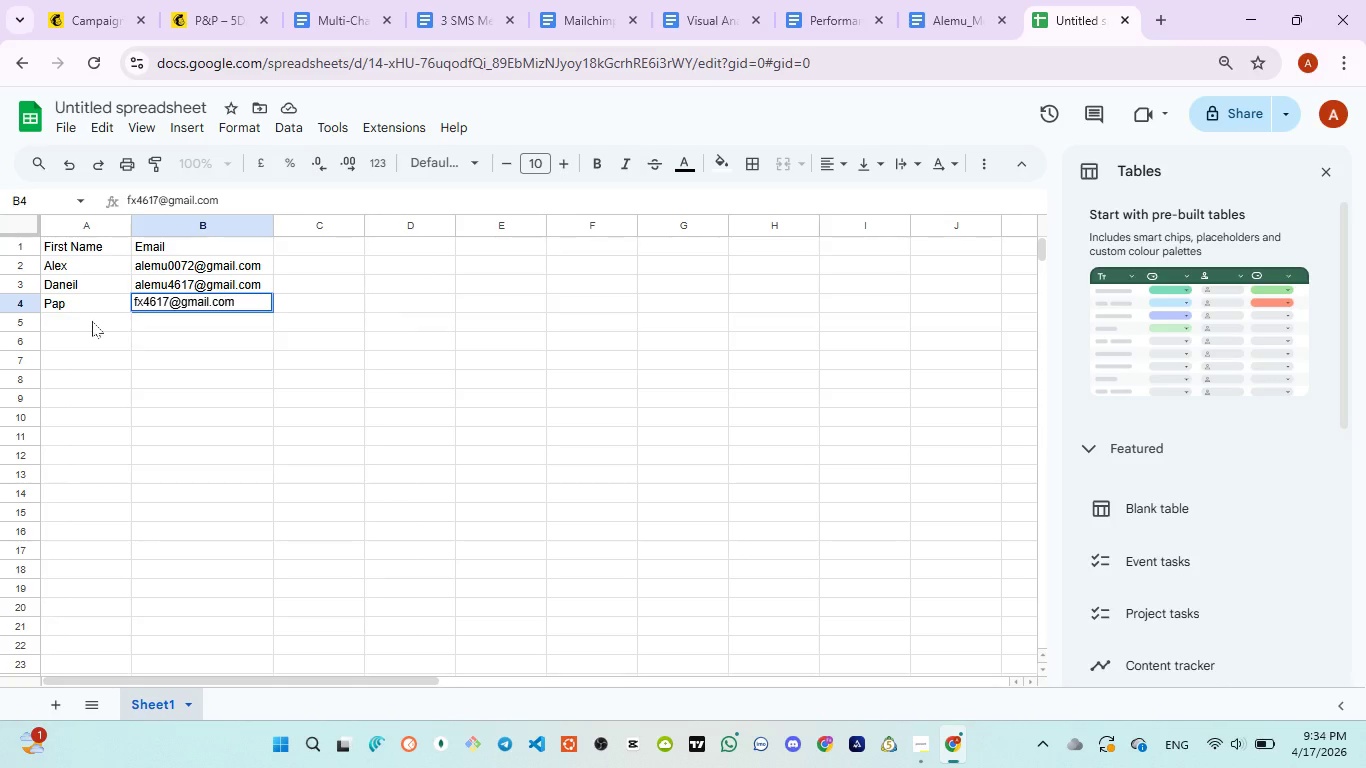 
left_click([84, 322])
 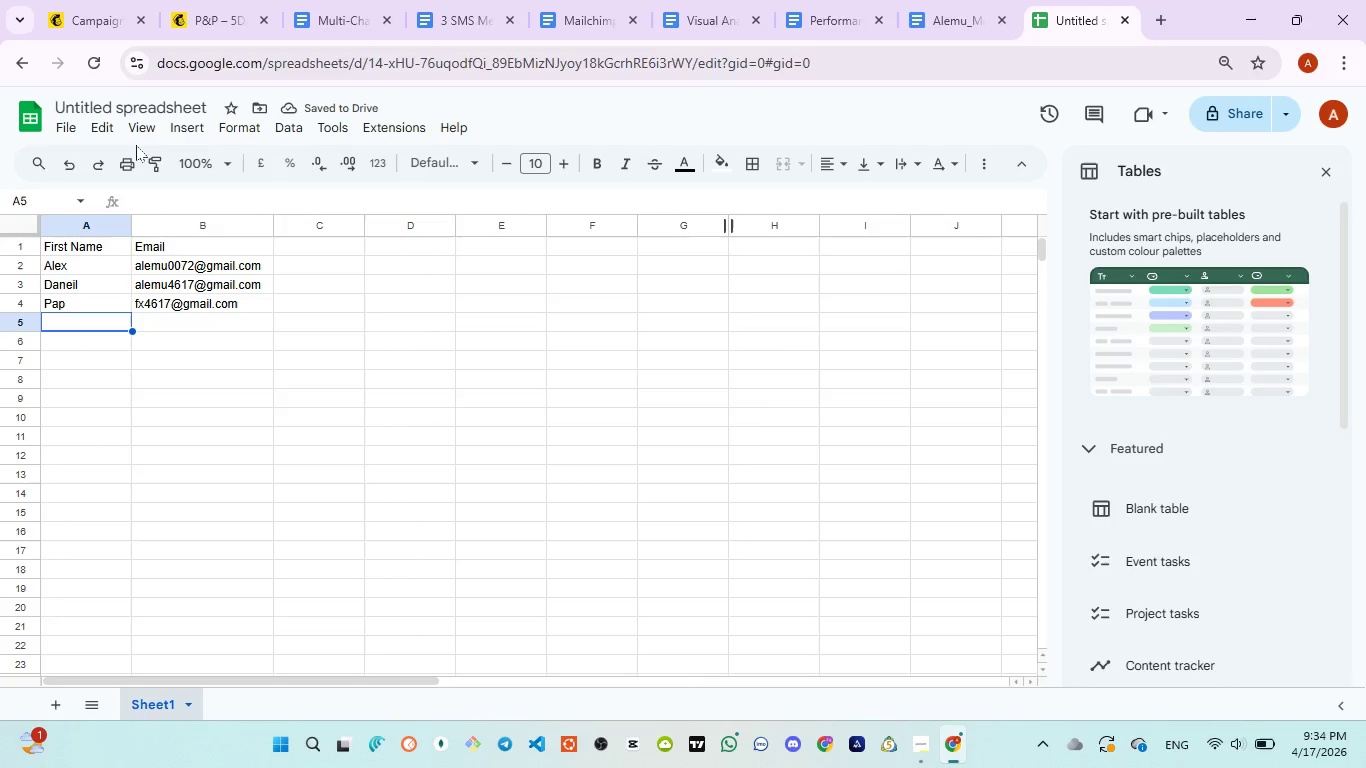 
left_click([137, 102])
 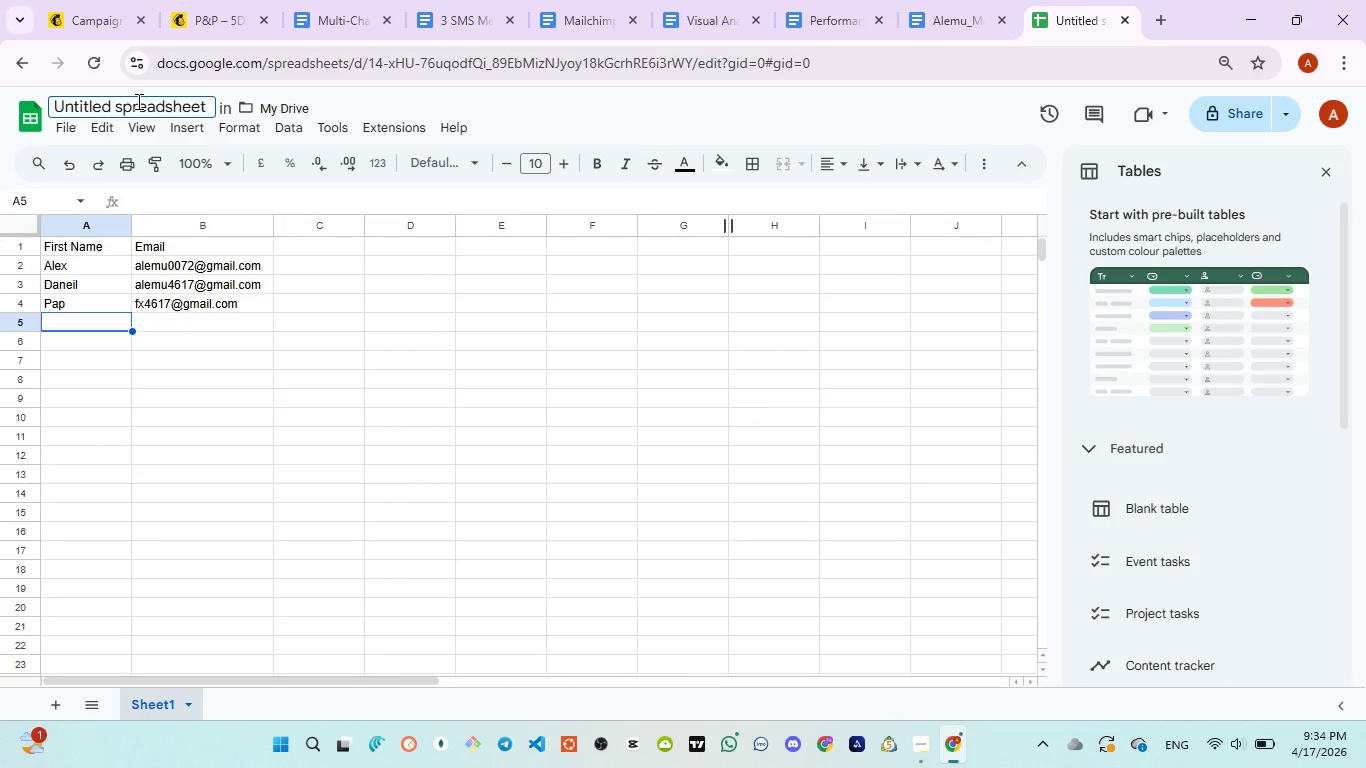 
key(Control+ControlLeft)
 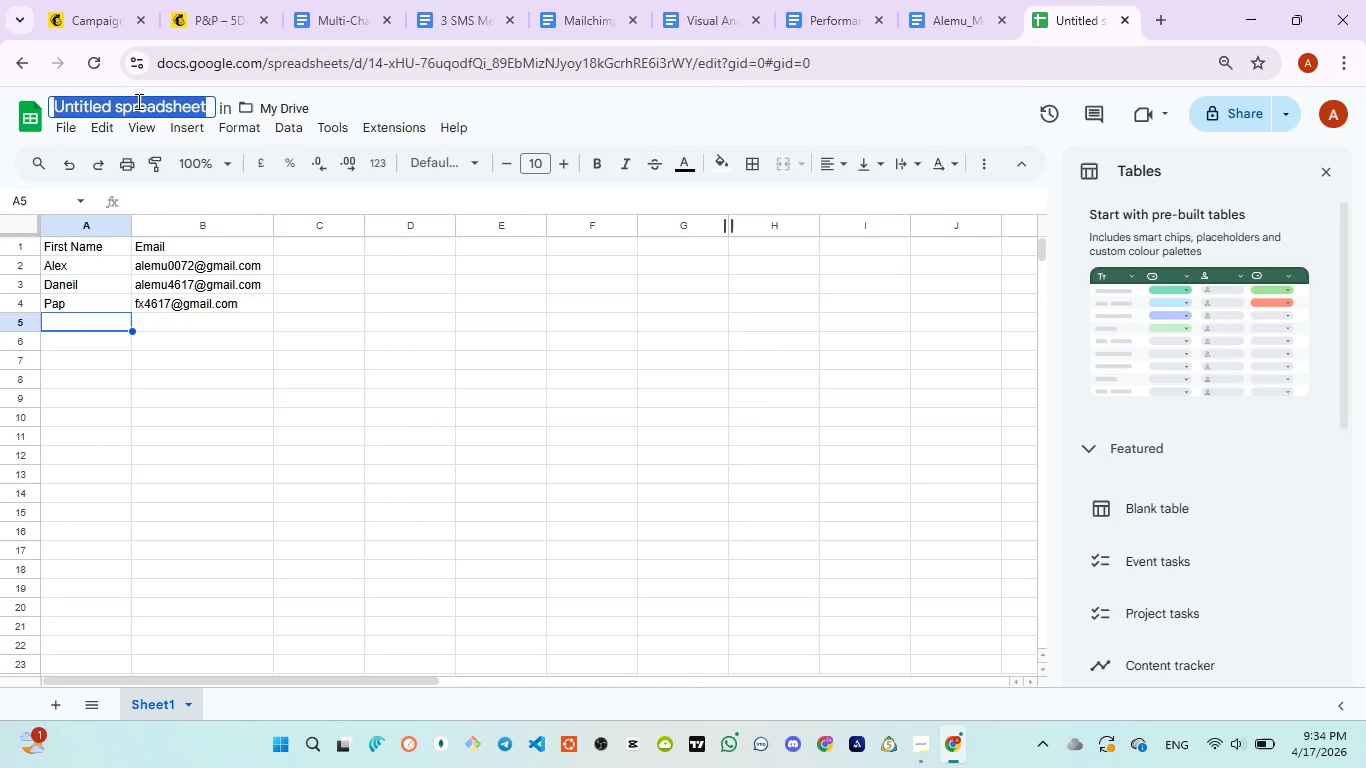 
key(Control+A)
 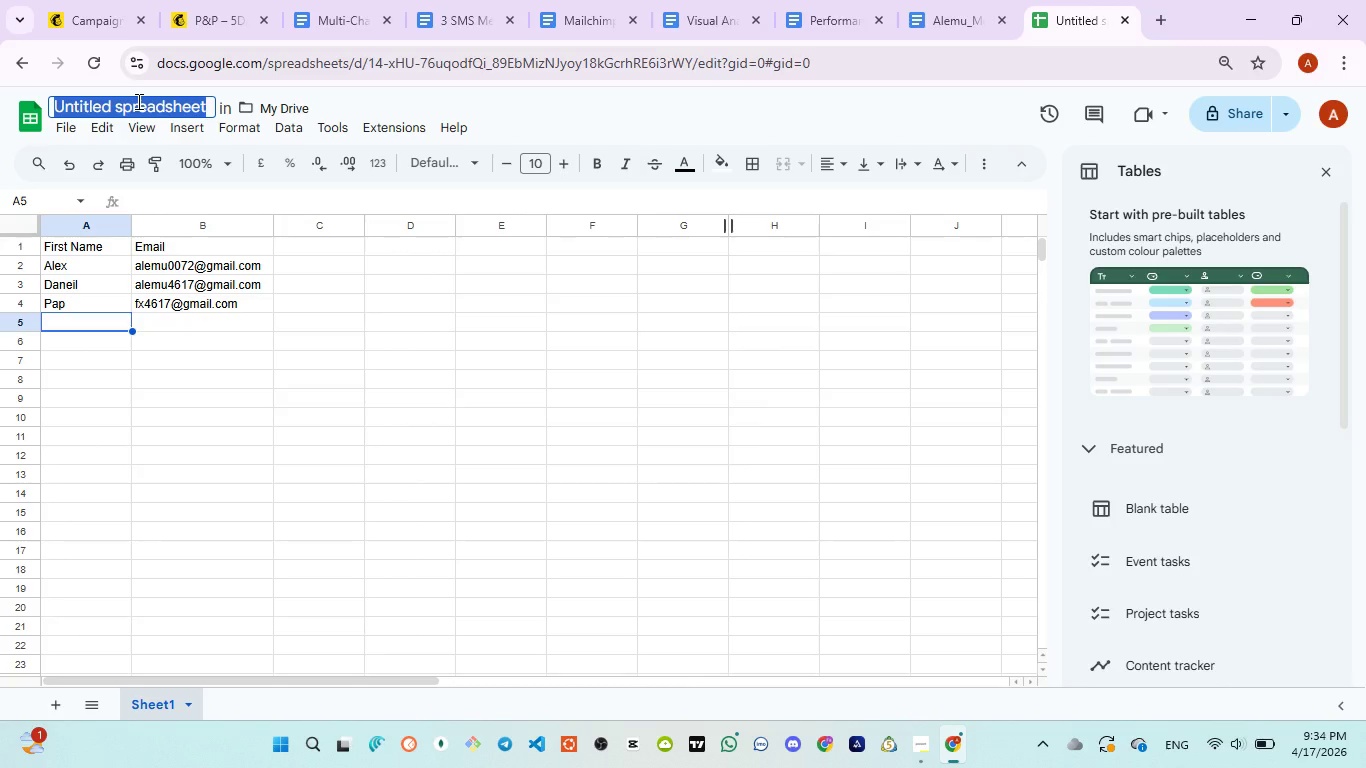 
type(Lead Sample)
 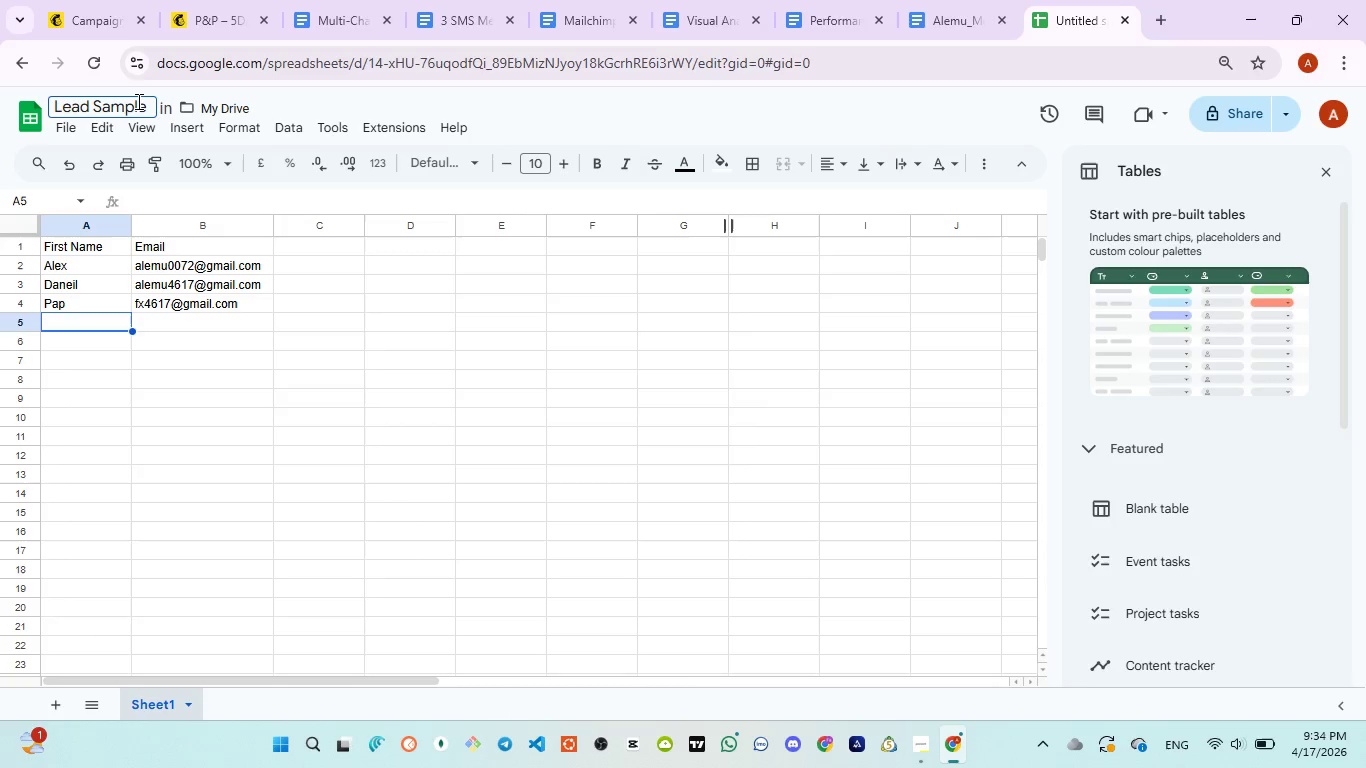 
wait(11.69)
 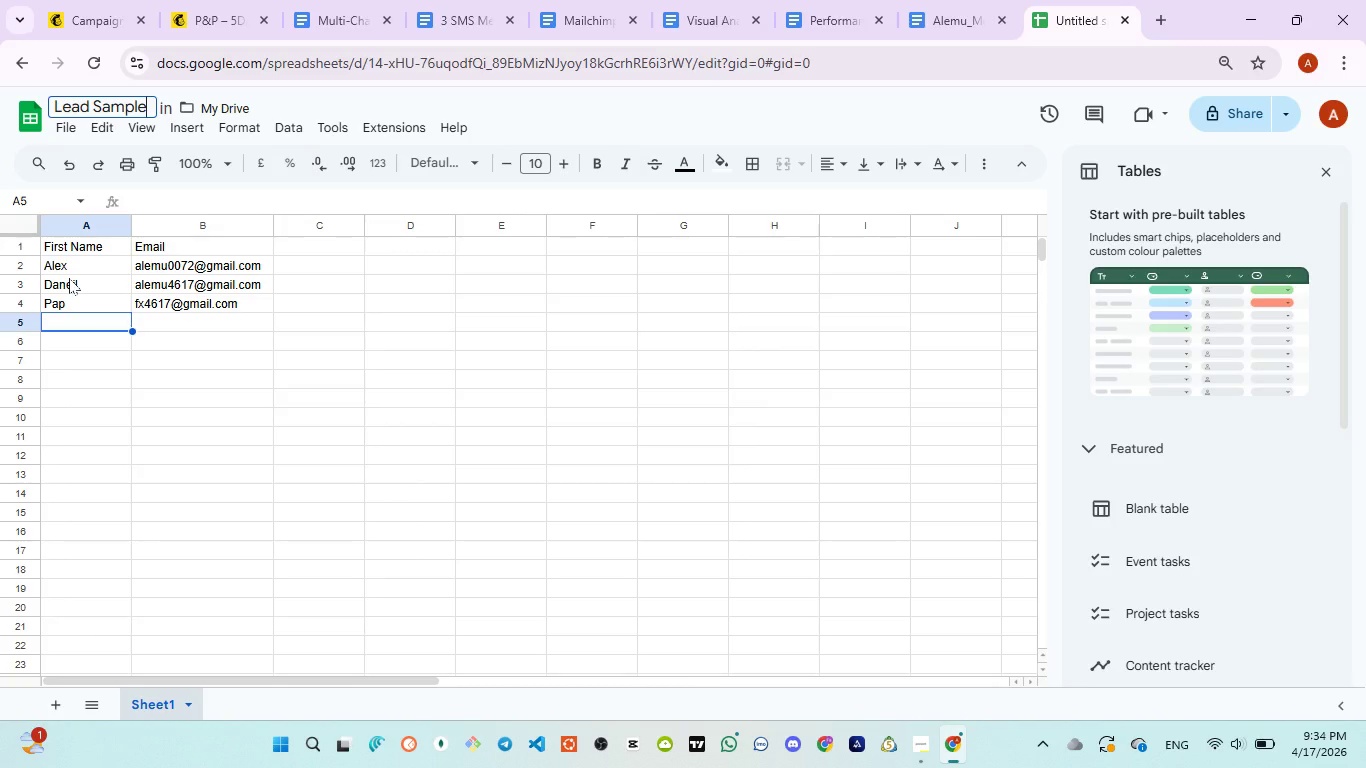 
left_click([71, 137])
 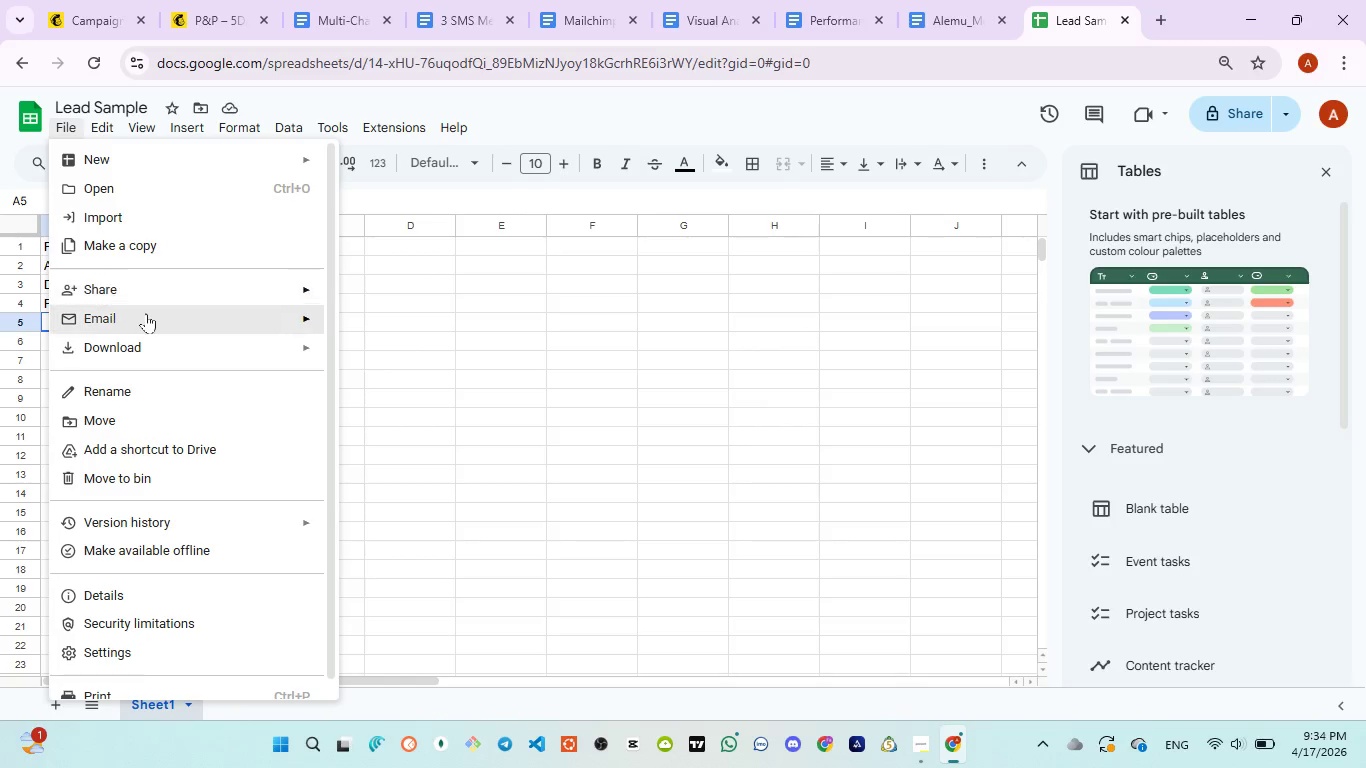 
mouse_move([178, 340])
 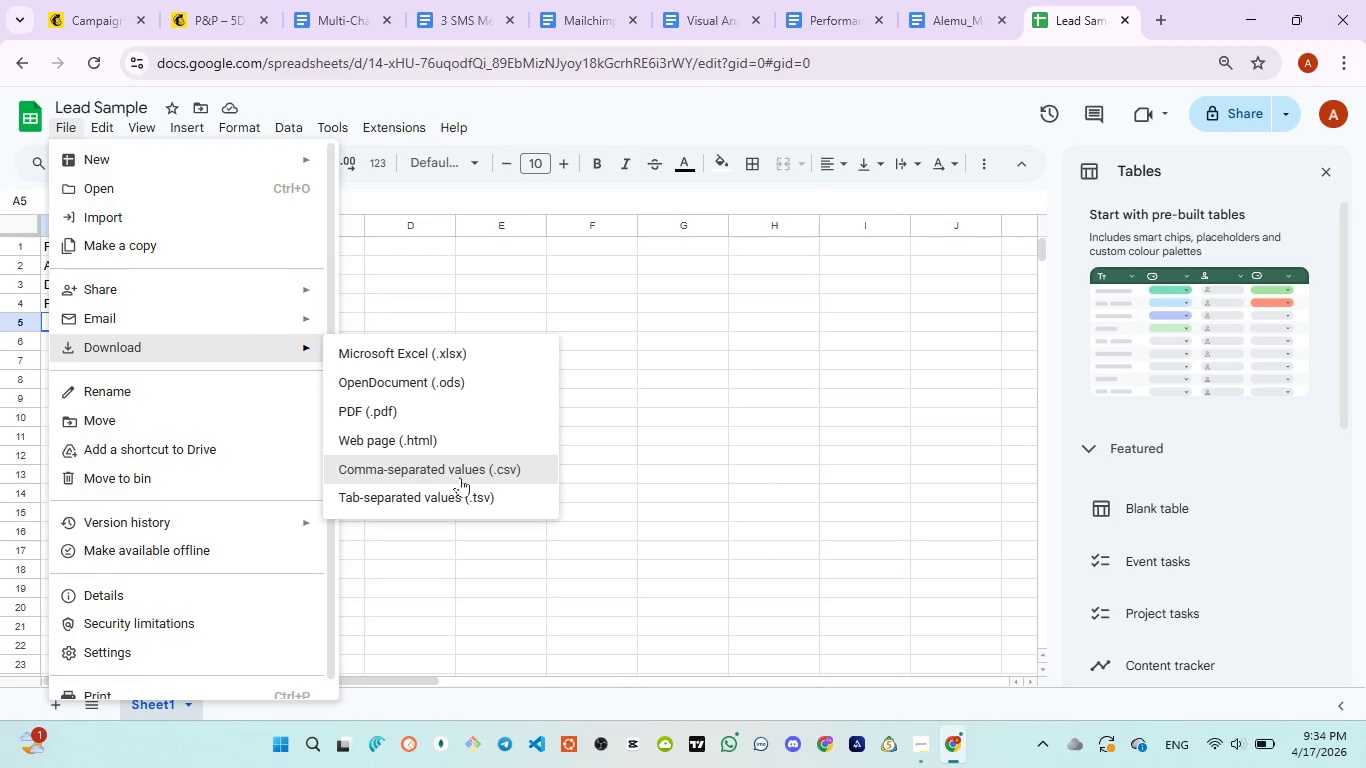 
left_click([460, 474])
 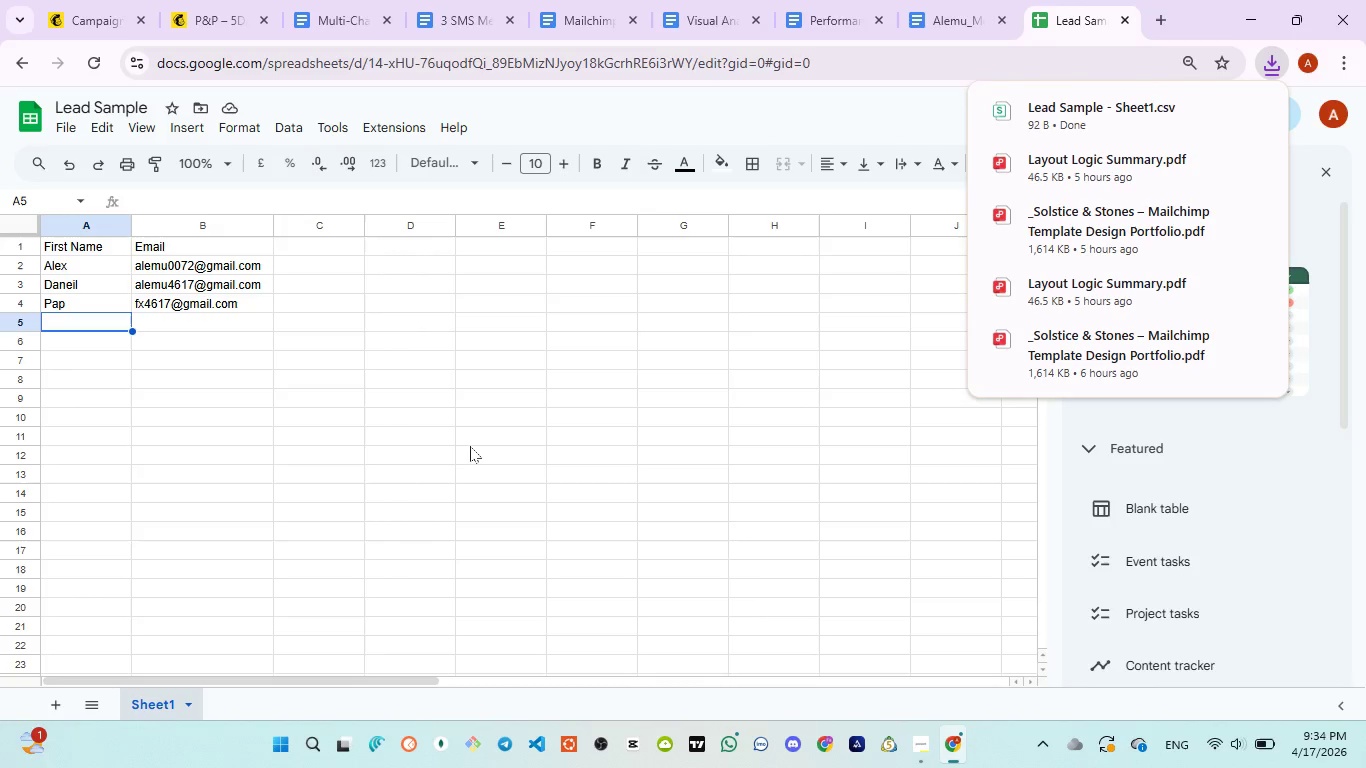 
wait(8.22)
 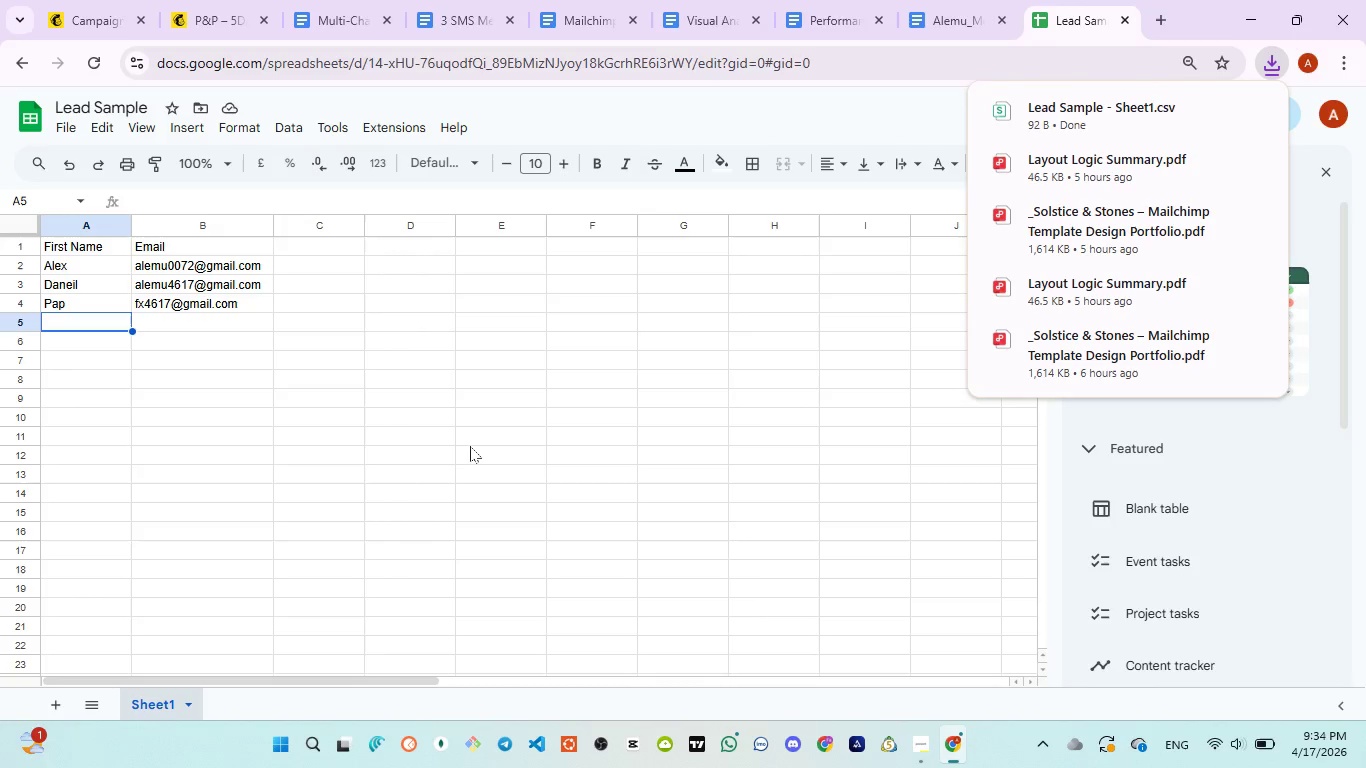 
left_click([319, 21])
 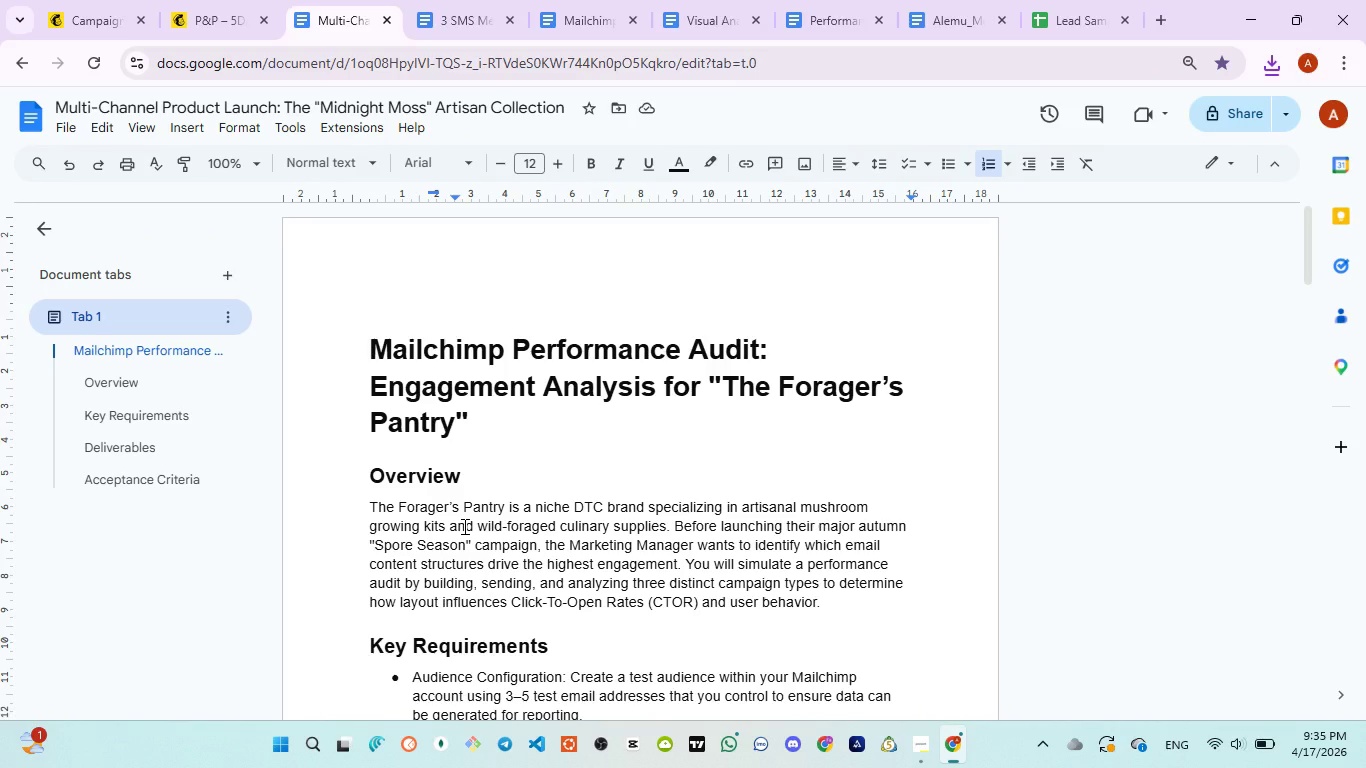 
scroll: coordinate [463, 527], scroll_direction: down, amount: 3.0
 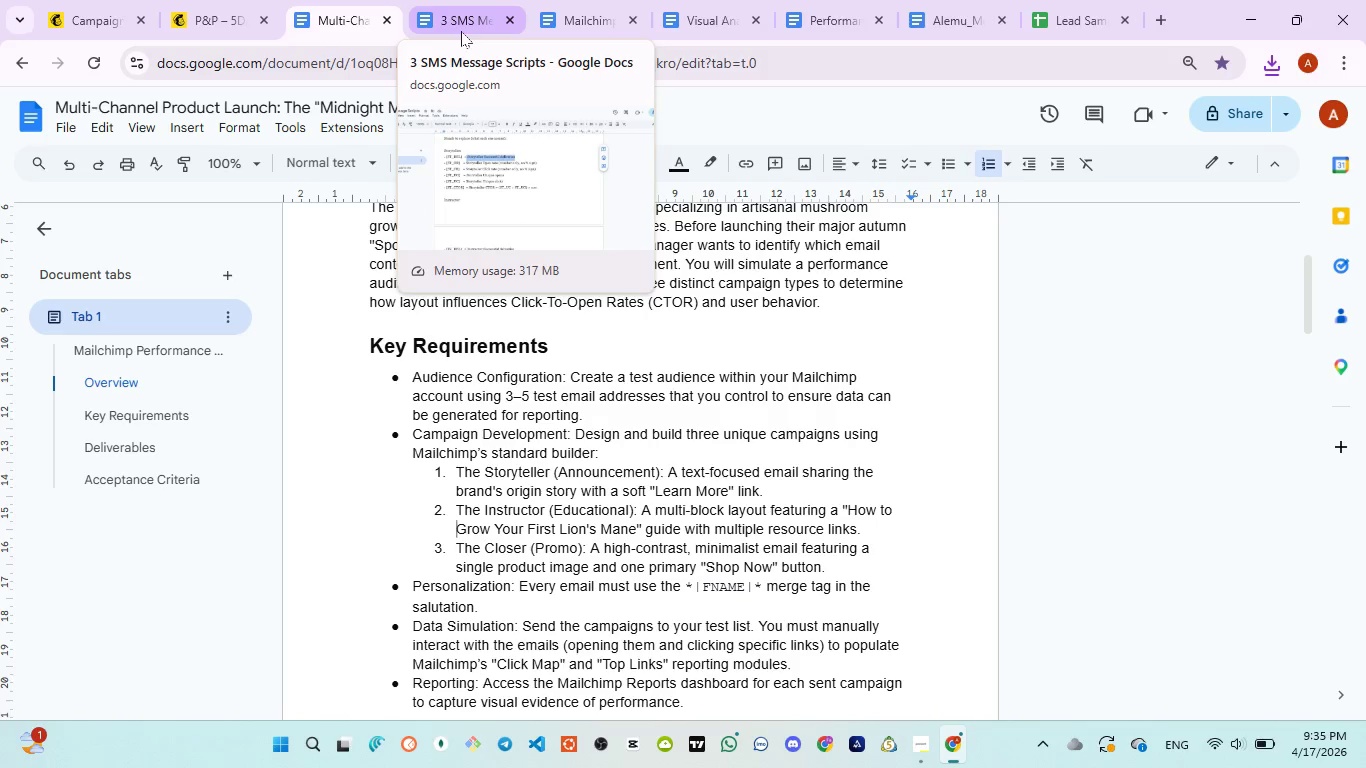 
wait(7.12)
 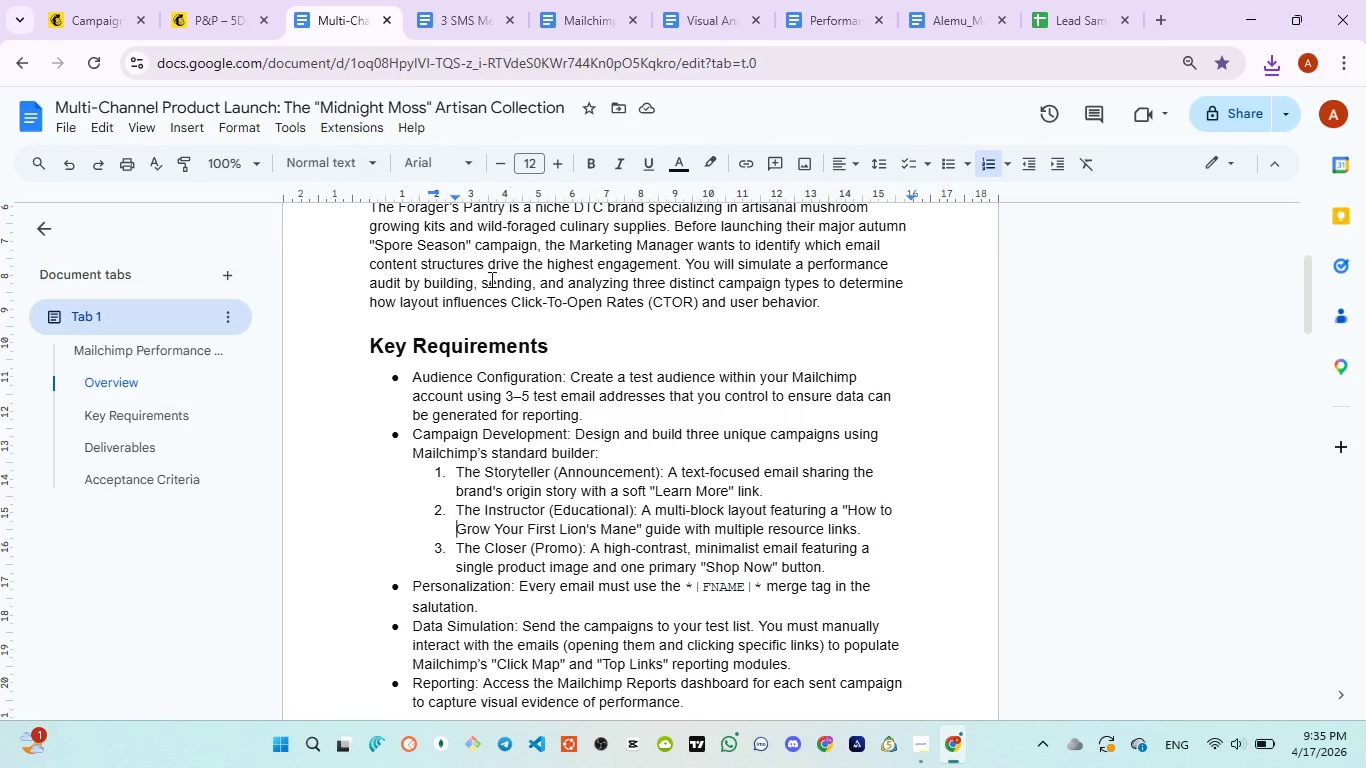 
left_click([461, 31])
 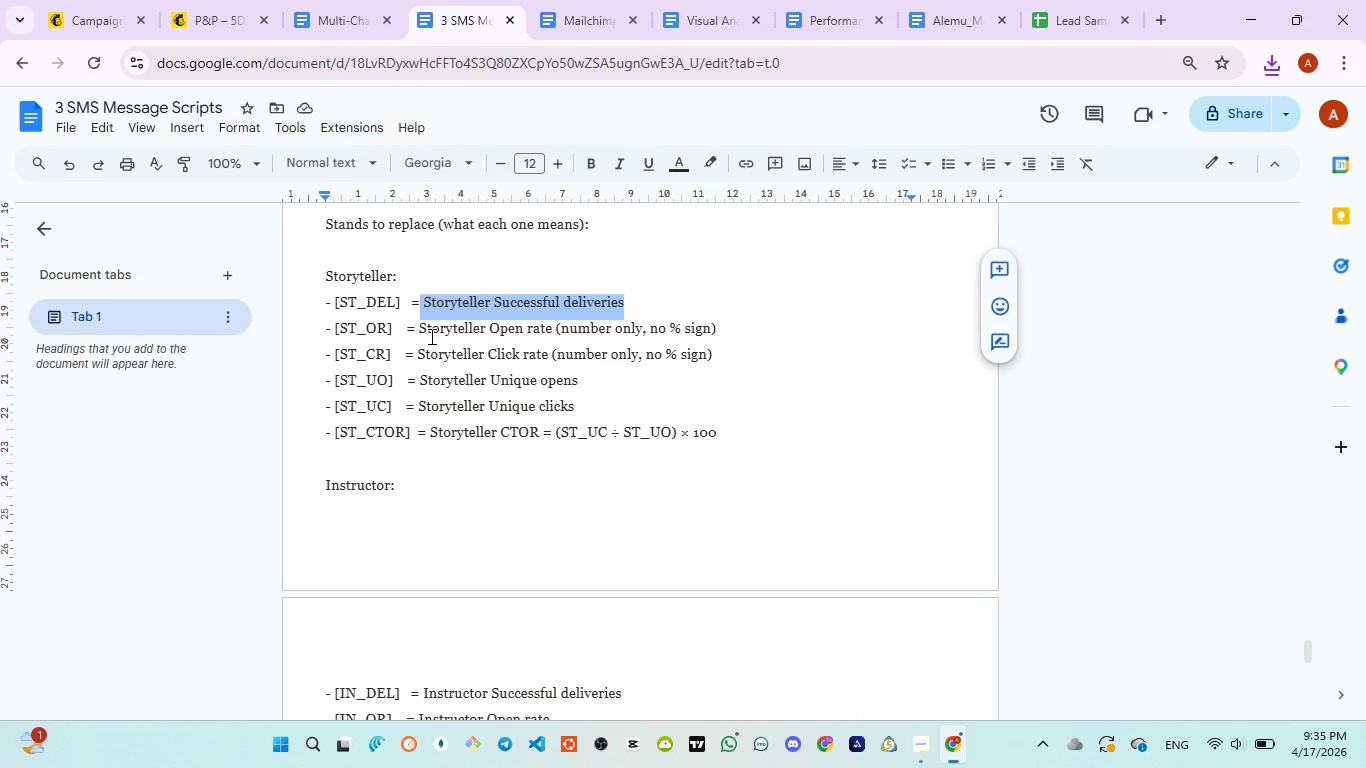 
scroll: coordinate [430, 336], scroll_direction: up, amount: 28.0
 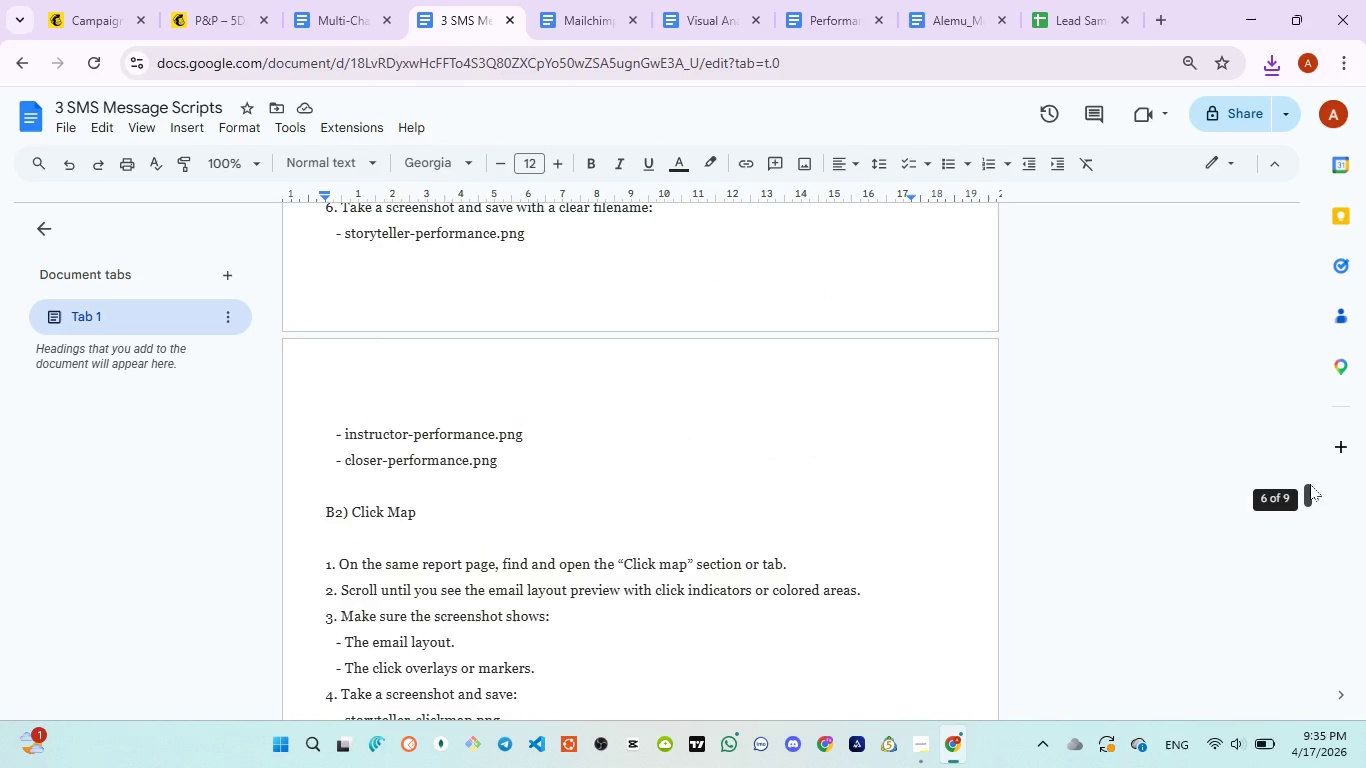 
left_click_drag(start_coordinate=[1310, 485], to_coordinate=[1277, 204])
 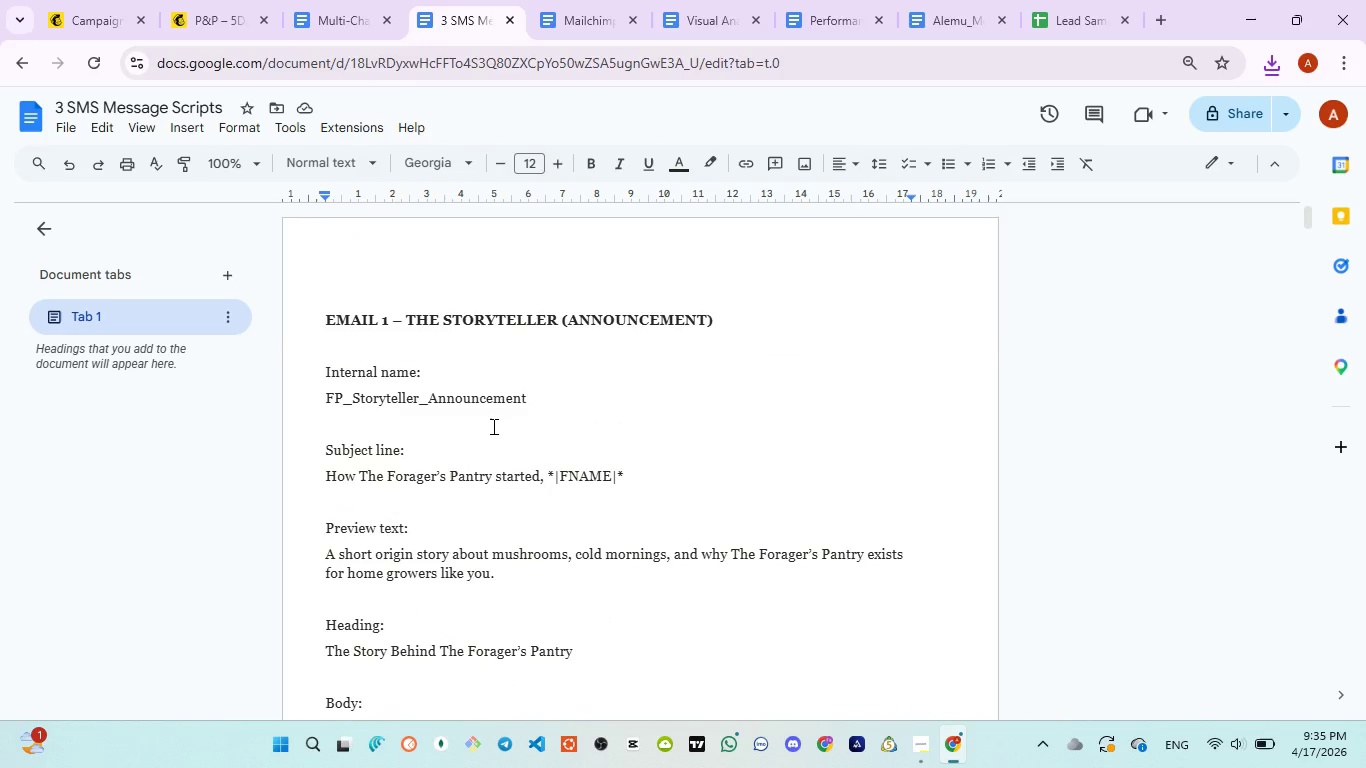 
scroll: coordinate [492, 426], scroll_direction: down, amount: 1.0
 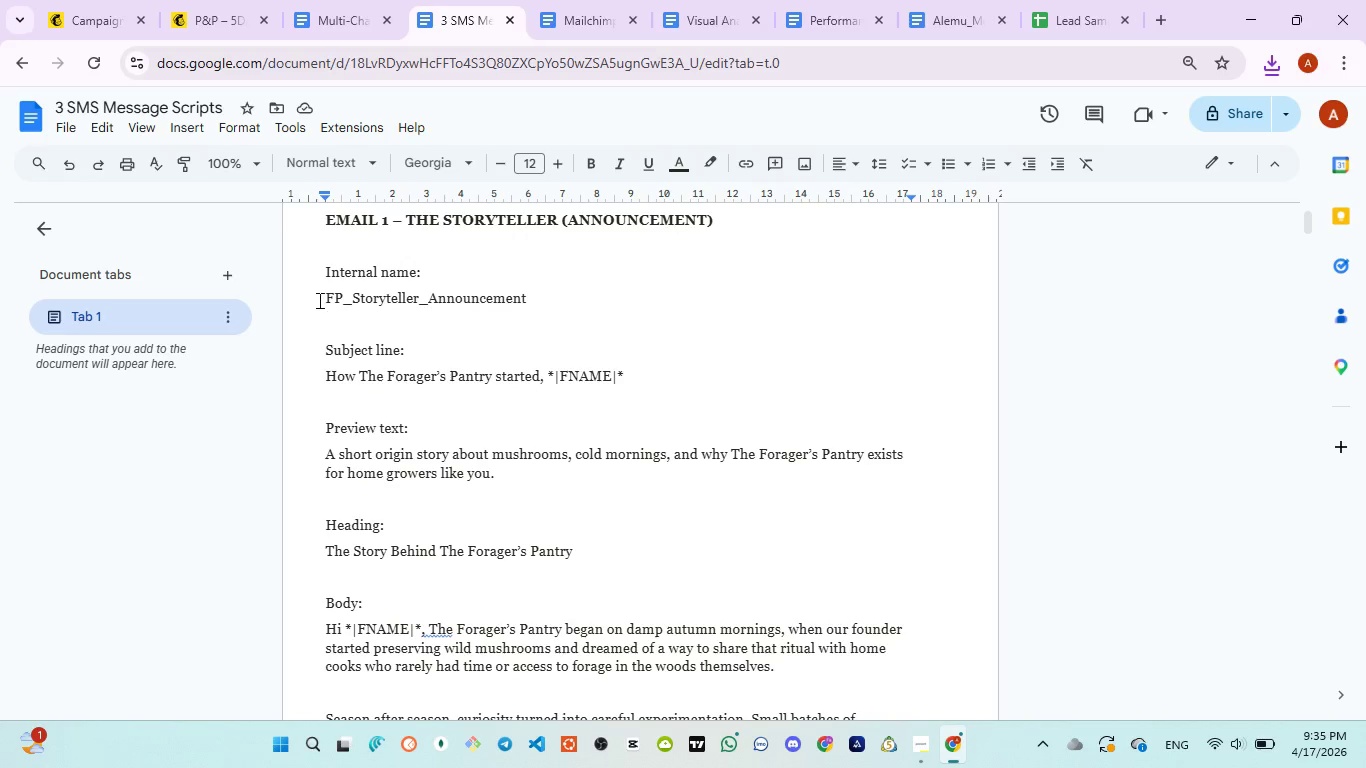 
left_click_drag(start_coordinate=[326, 296], to_coordinate=[534, 301])
 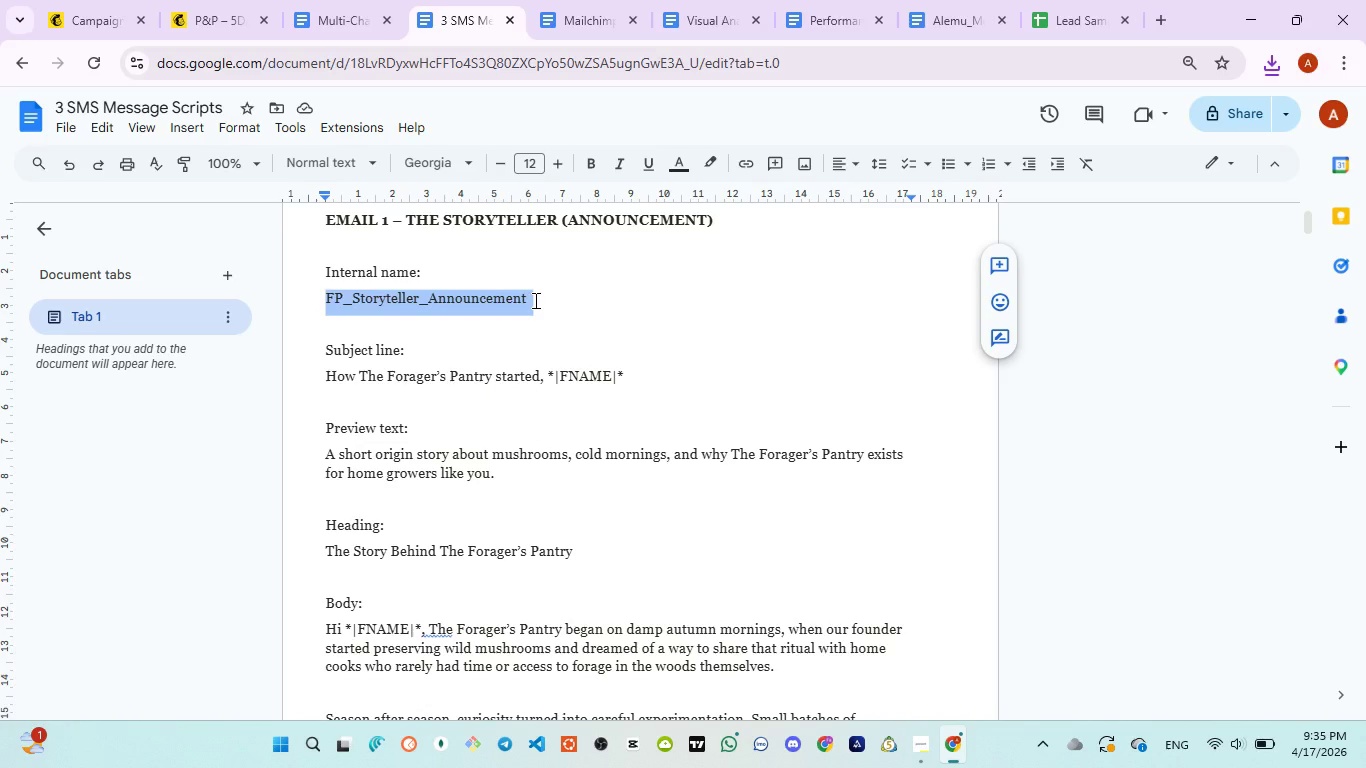 
key(Control+C)
 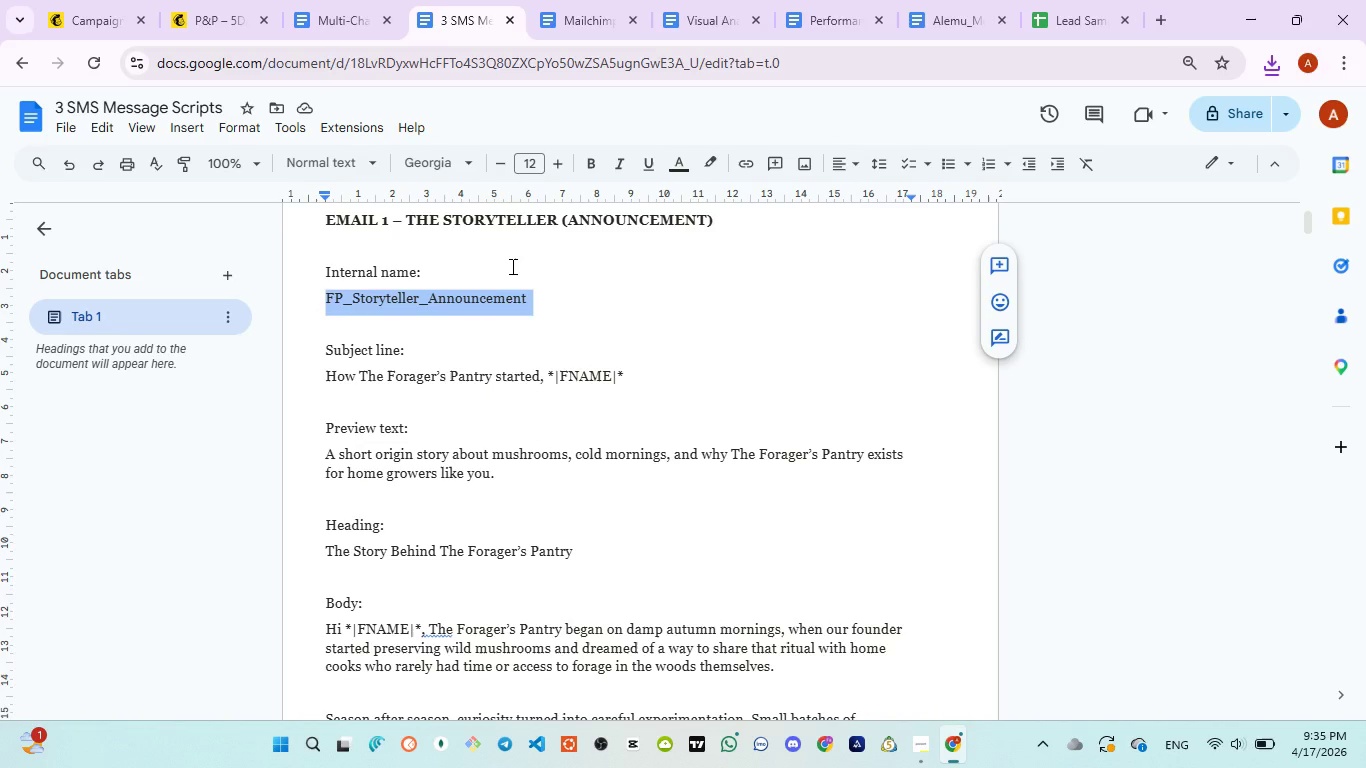 
key(Control+C)
 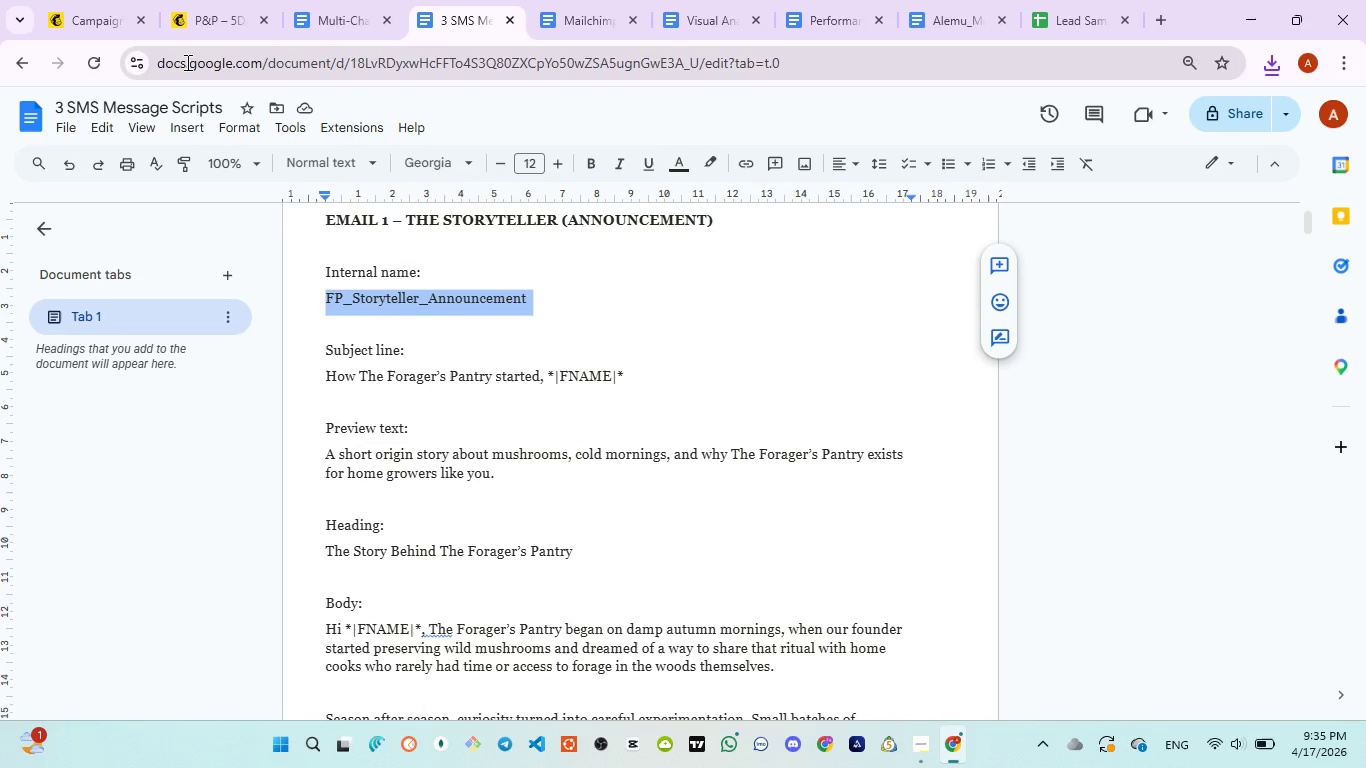 
mouse_move([223, 33])
 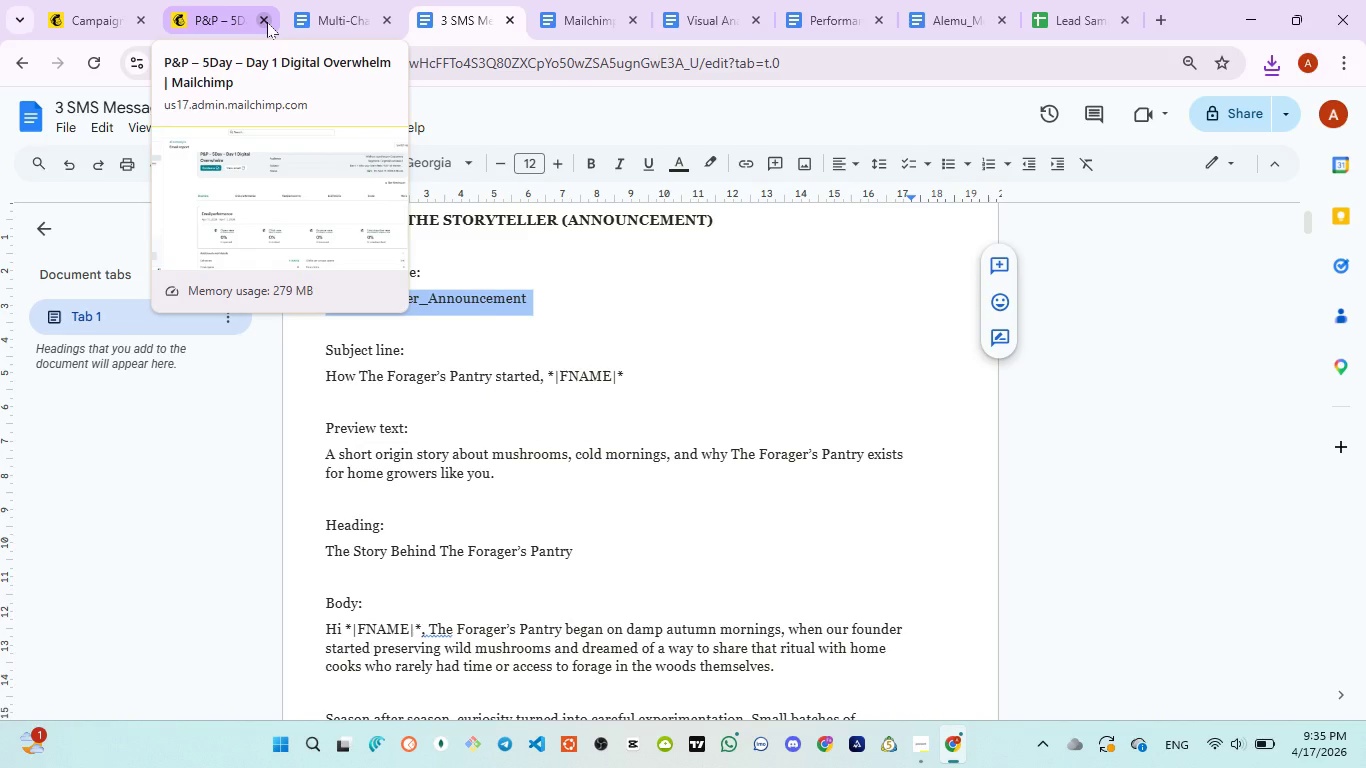 
left_click([267, 21])
 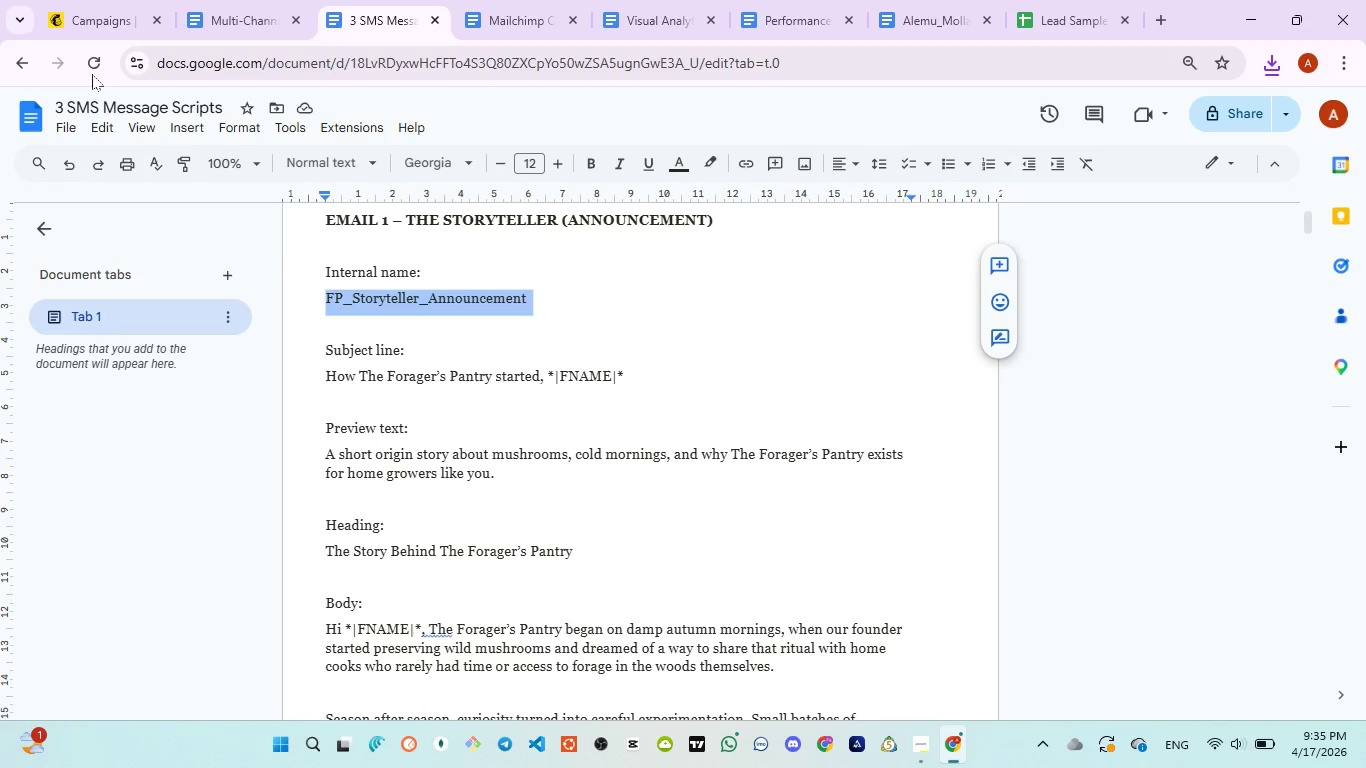 
left_click([81, 19])
 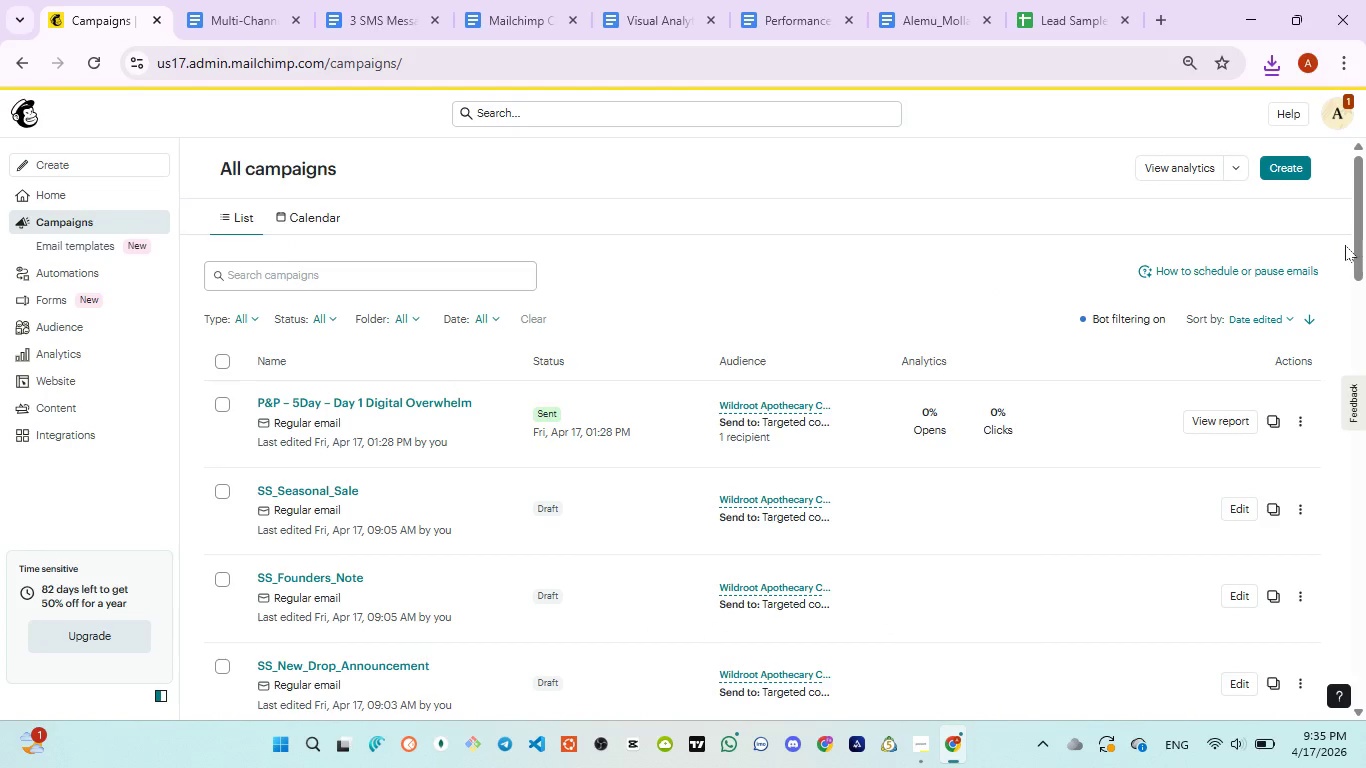 
left_click([1289, 173])
 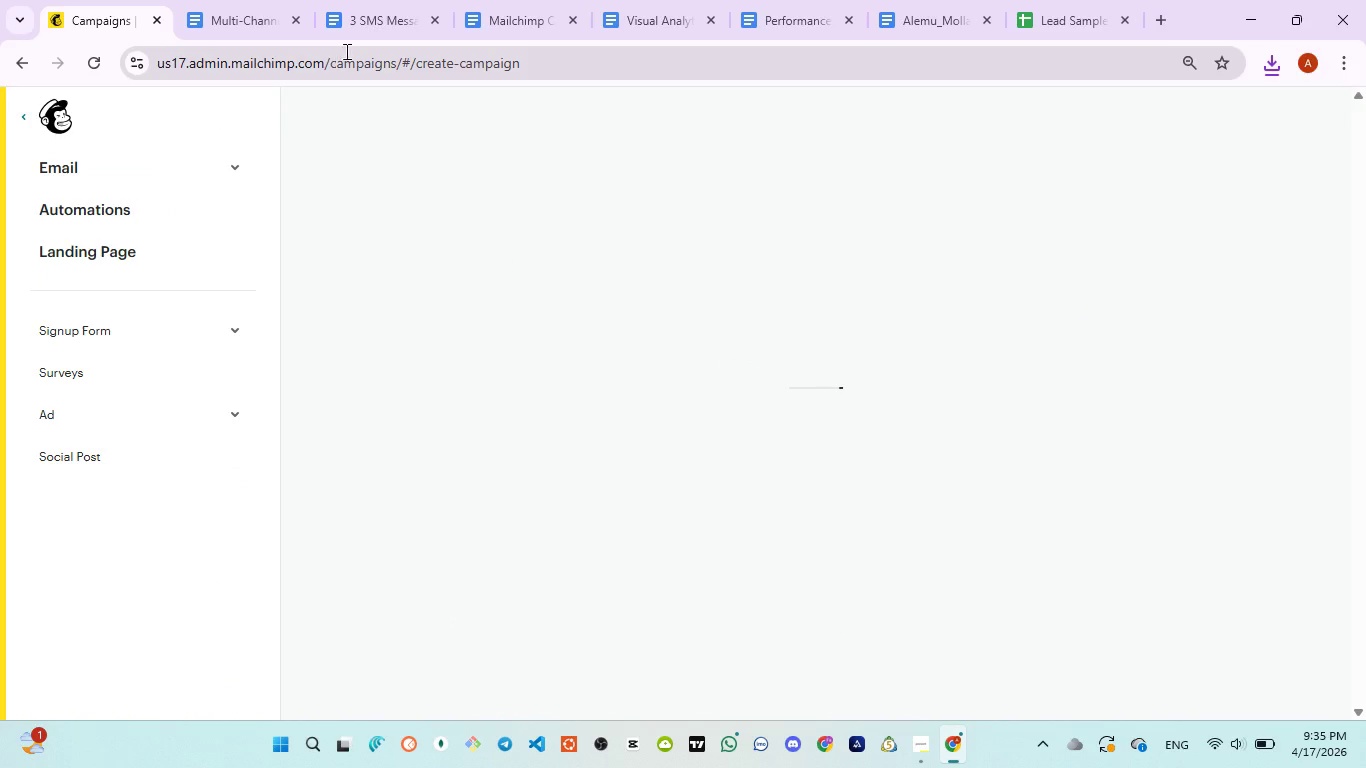 
left_click([358, 37])
 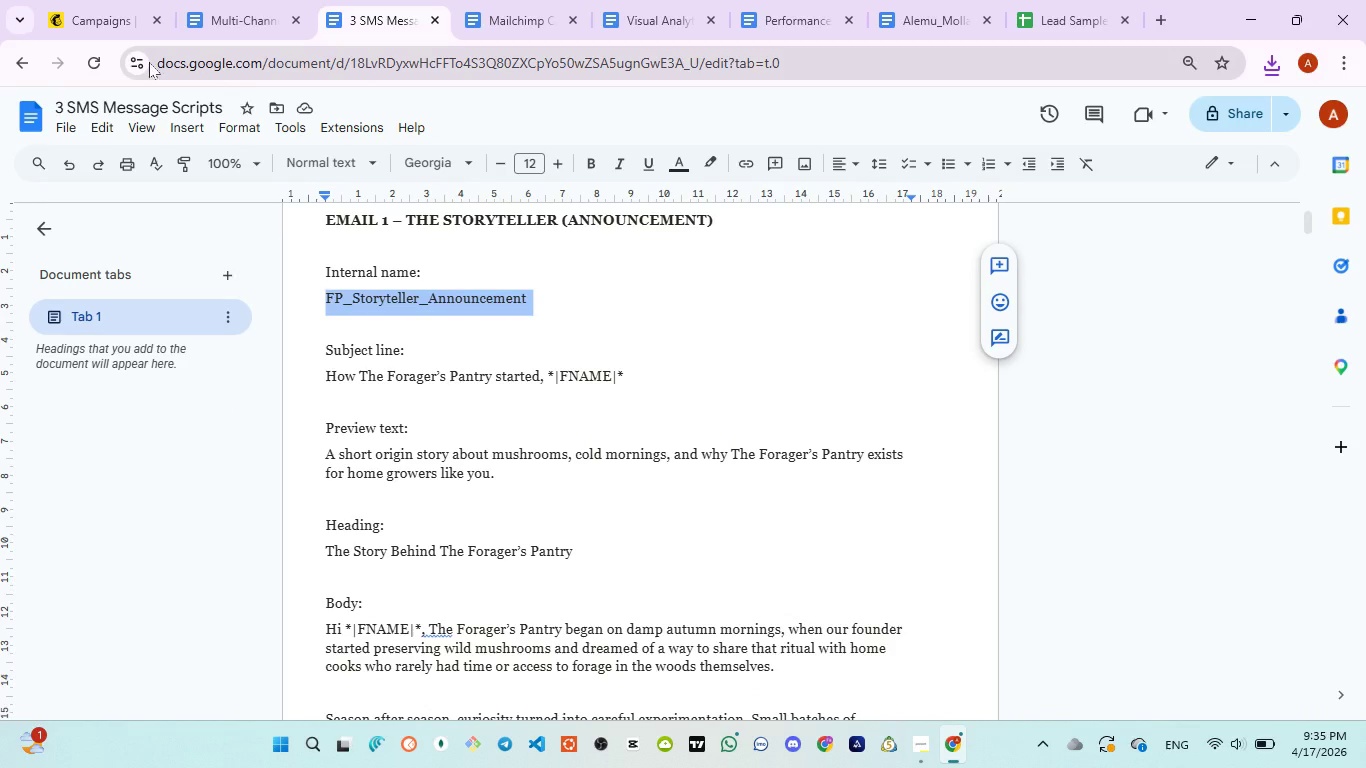 
left_click([102, 25])
 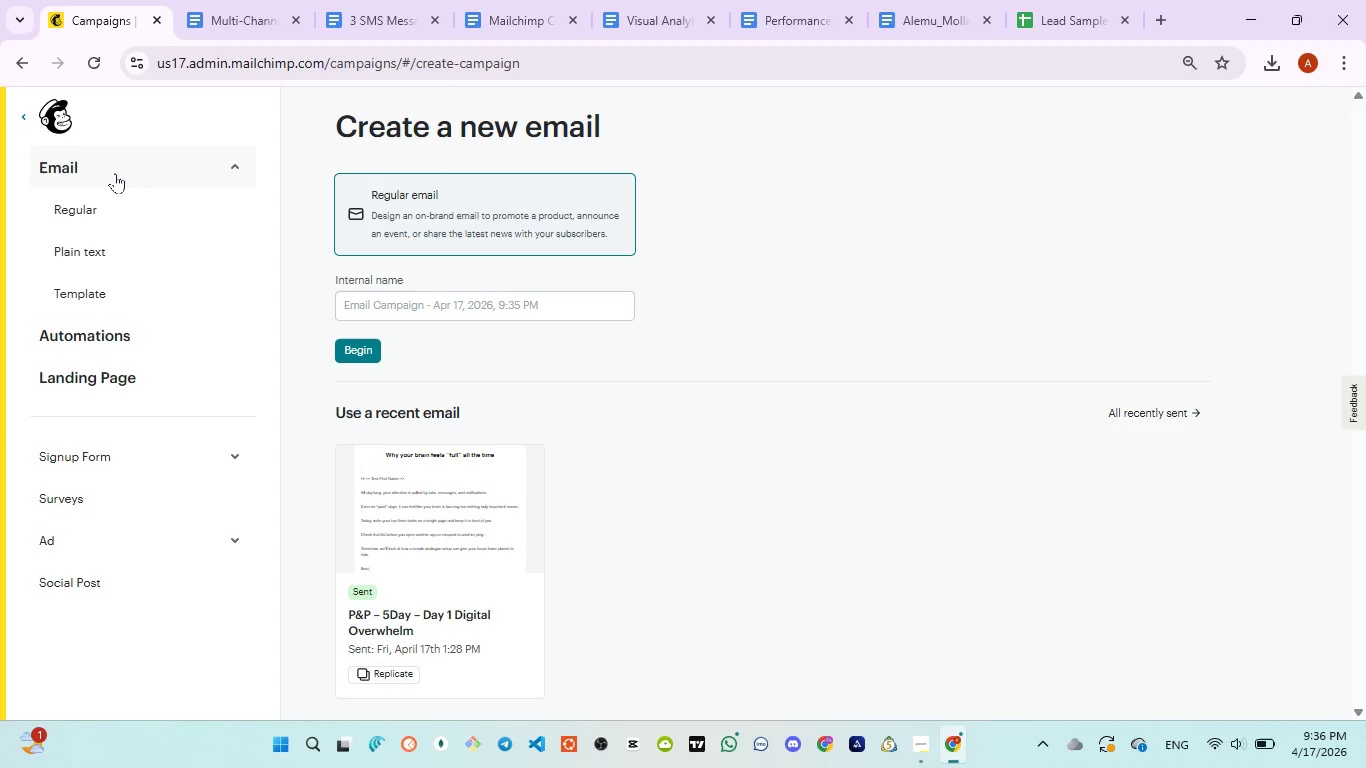 
wait(41.03)
 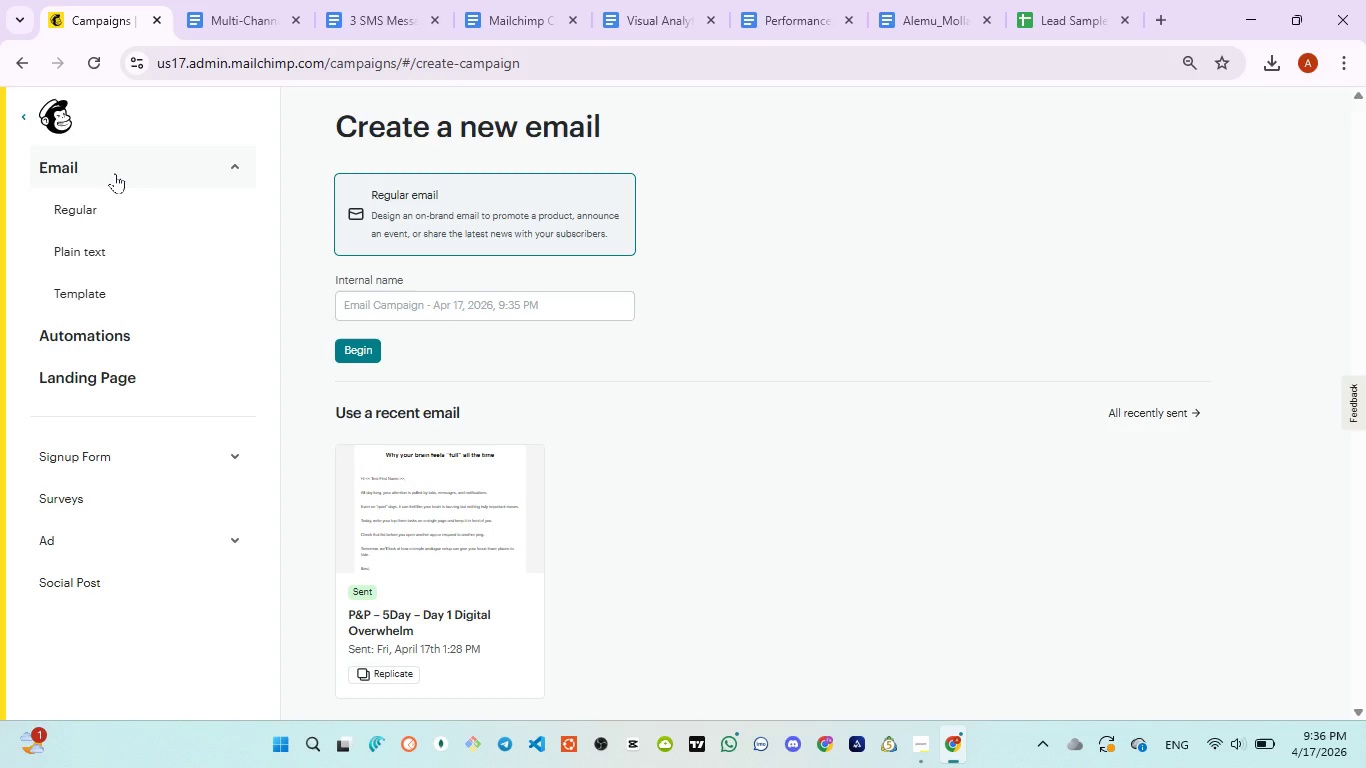 
left_click([131, 213])
 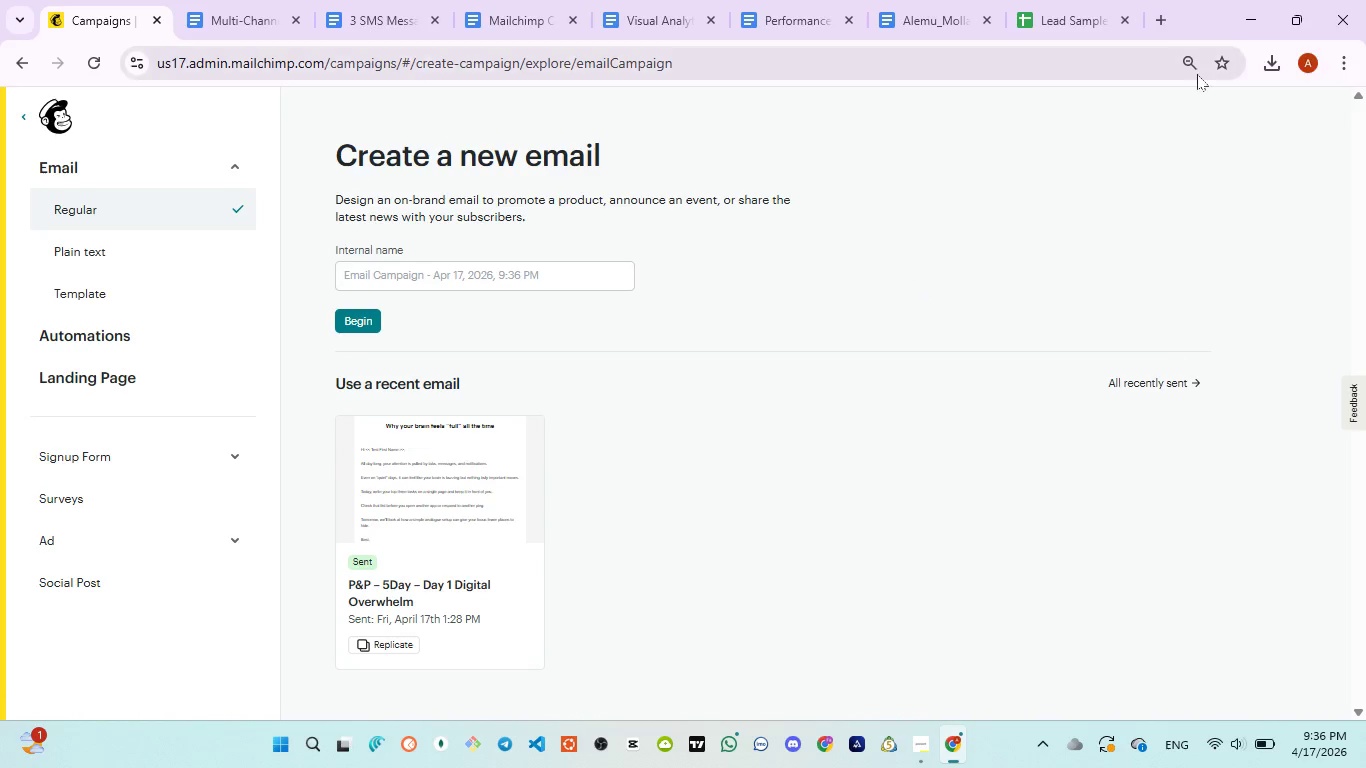 
left_click([1194, 64])
 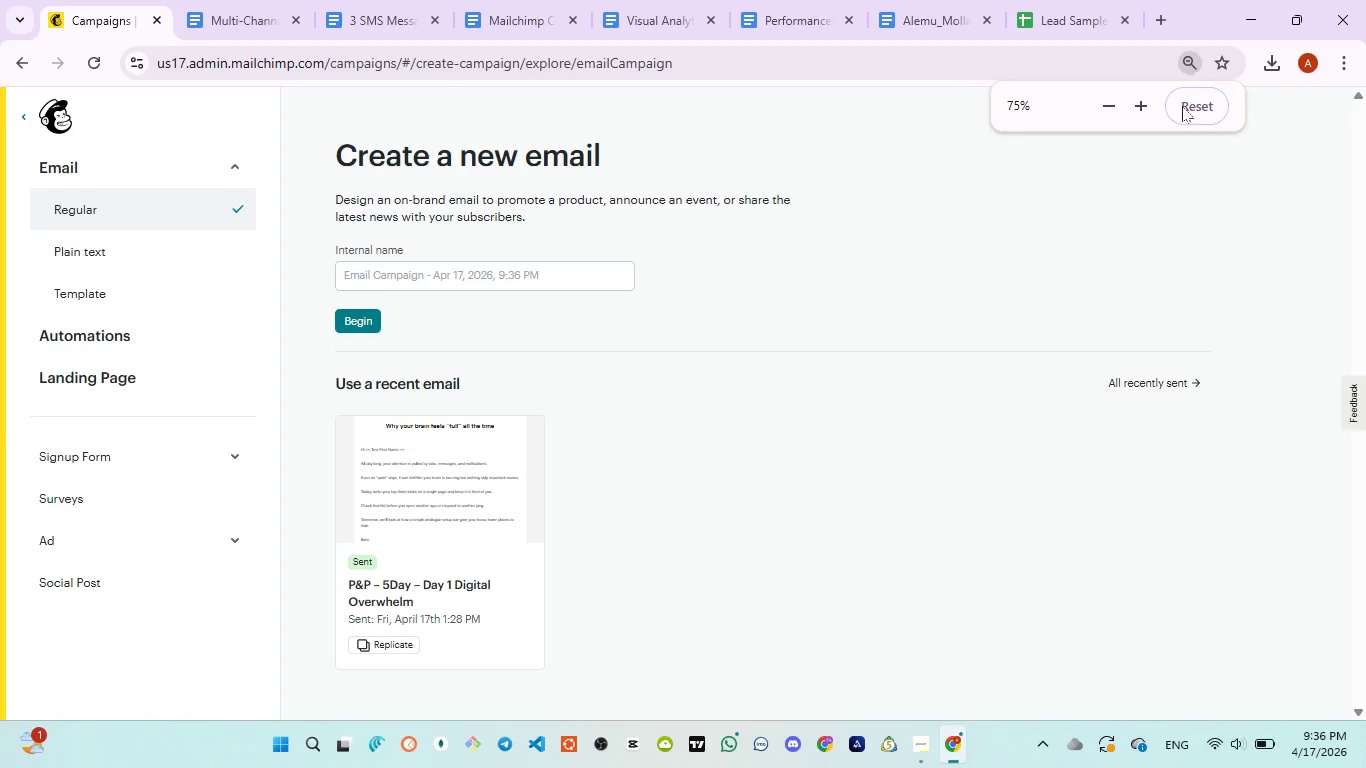 
mouse_move([1110, 132])
 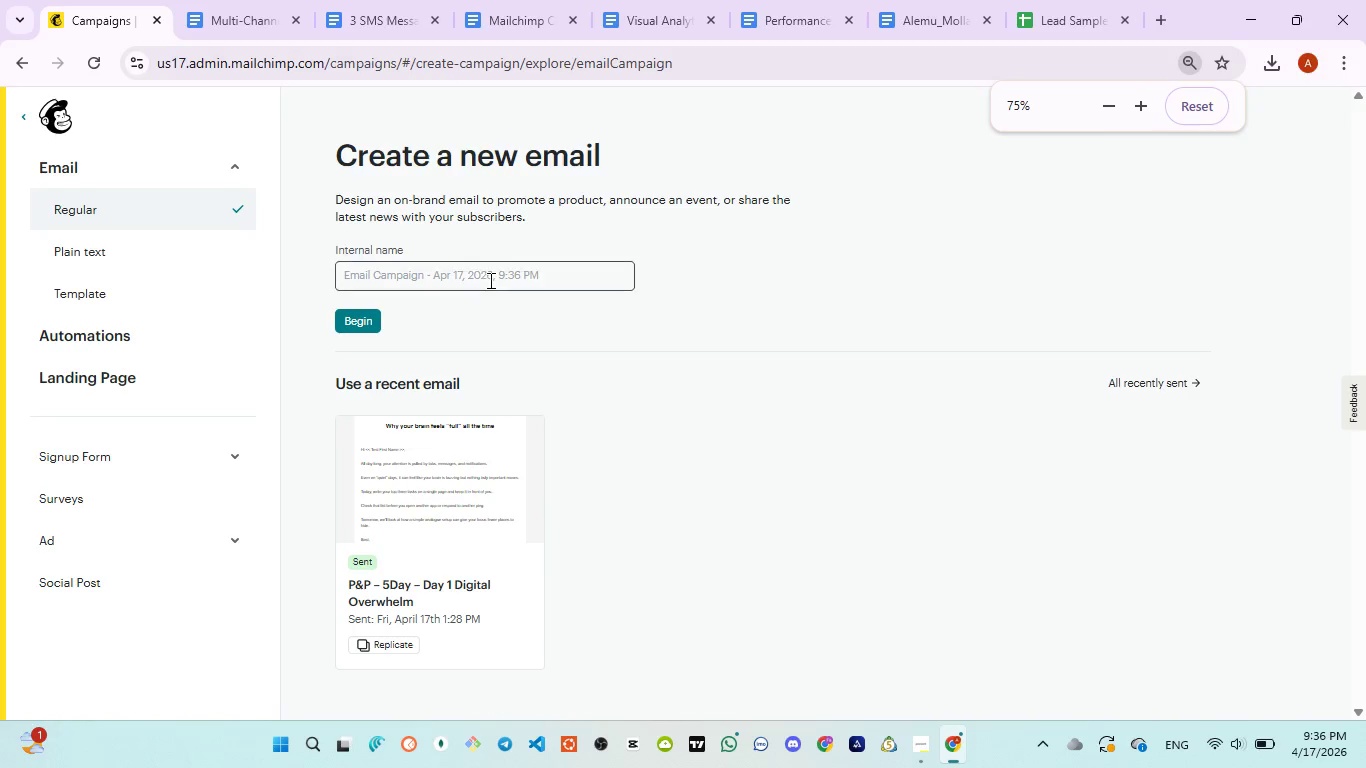 
left_click([489, 280])
 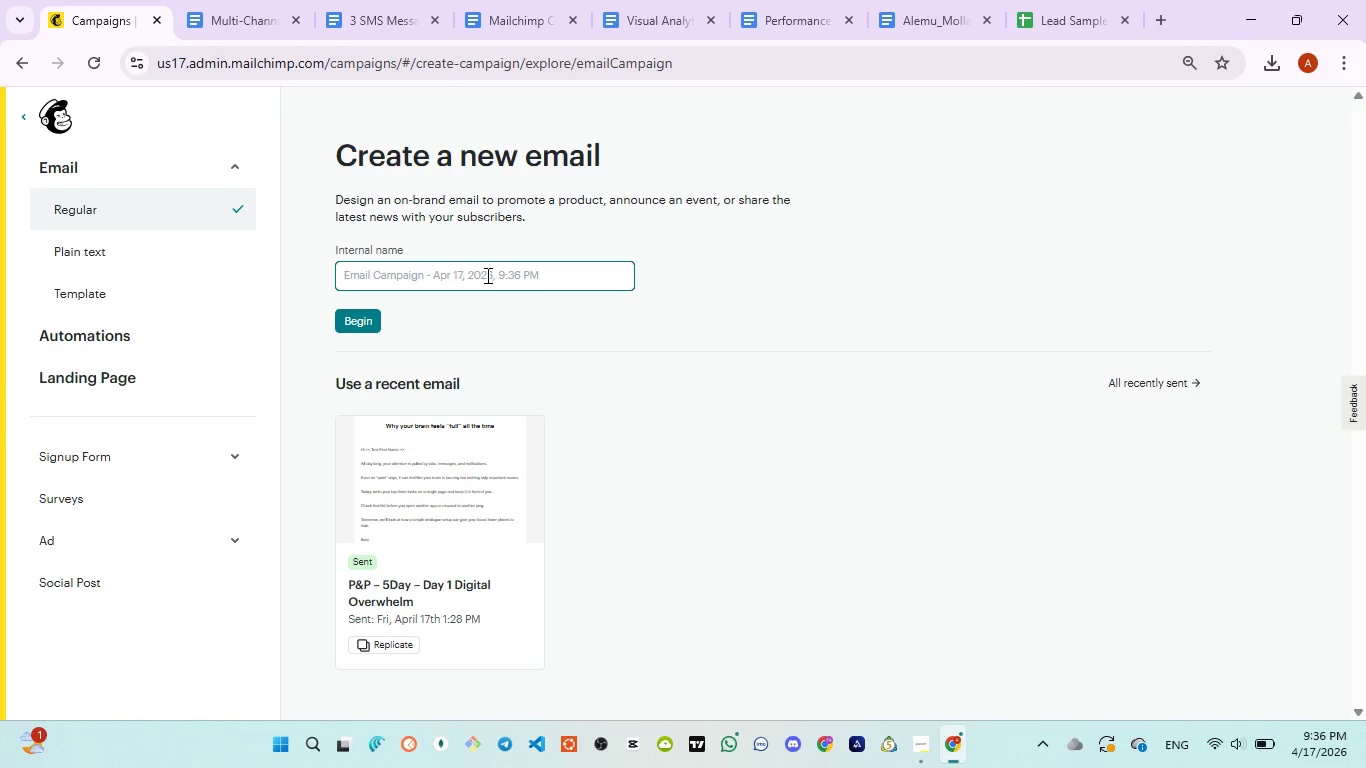 
type(FP_Story_)
key(Backspace)
type(teller_)
 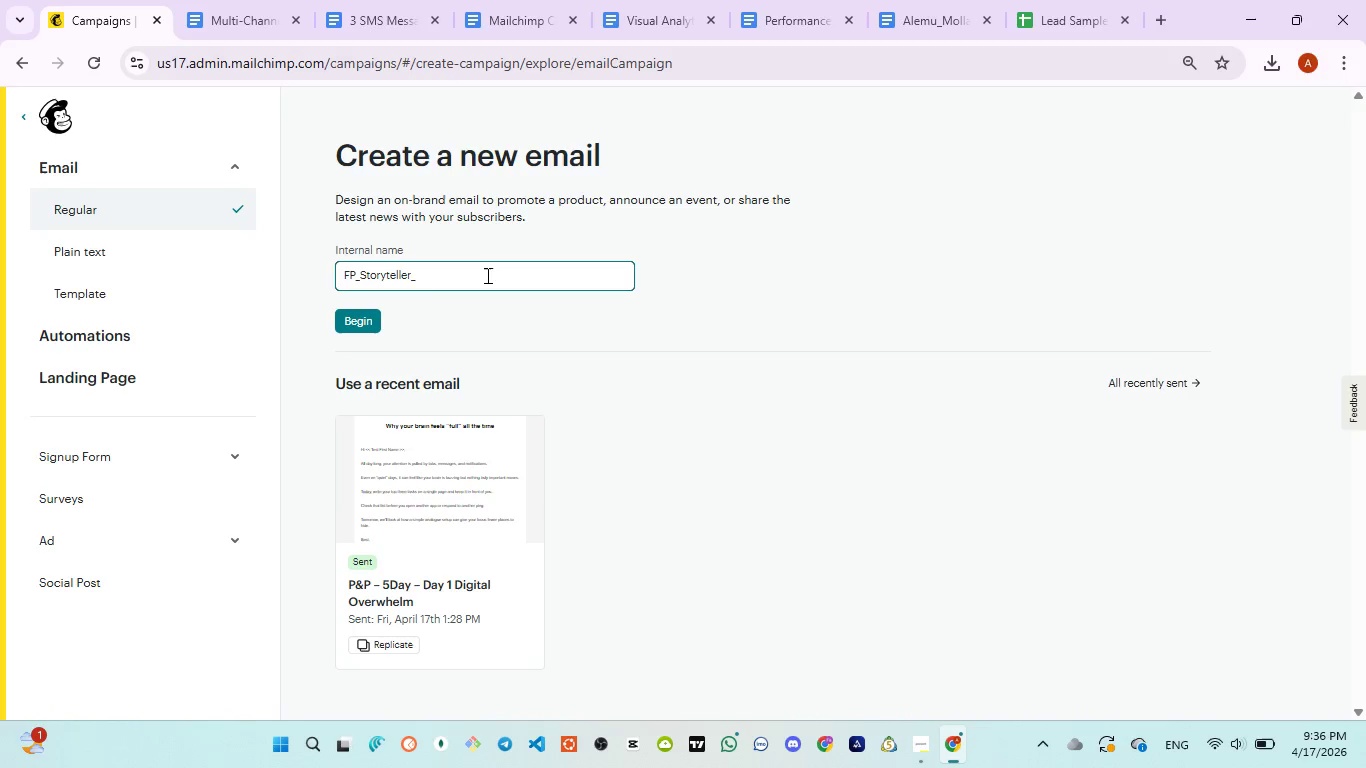 
left_click([363, 21])
 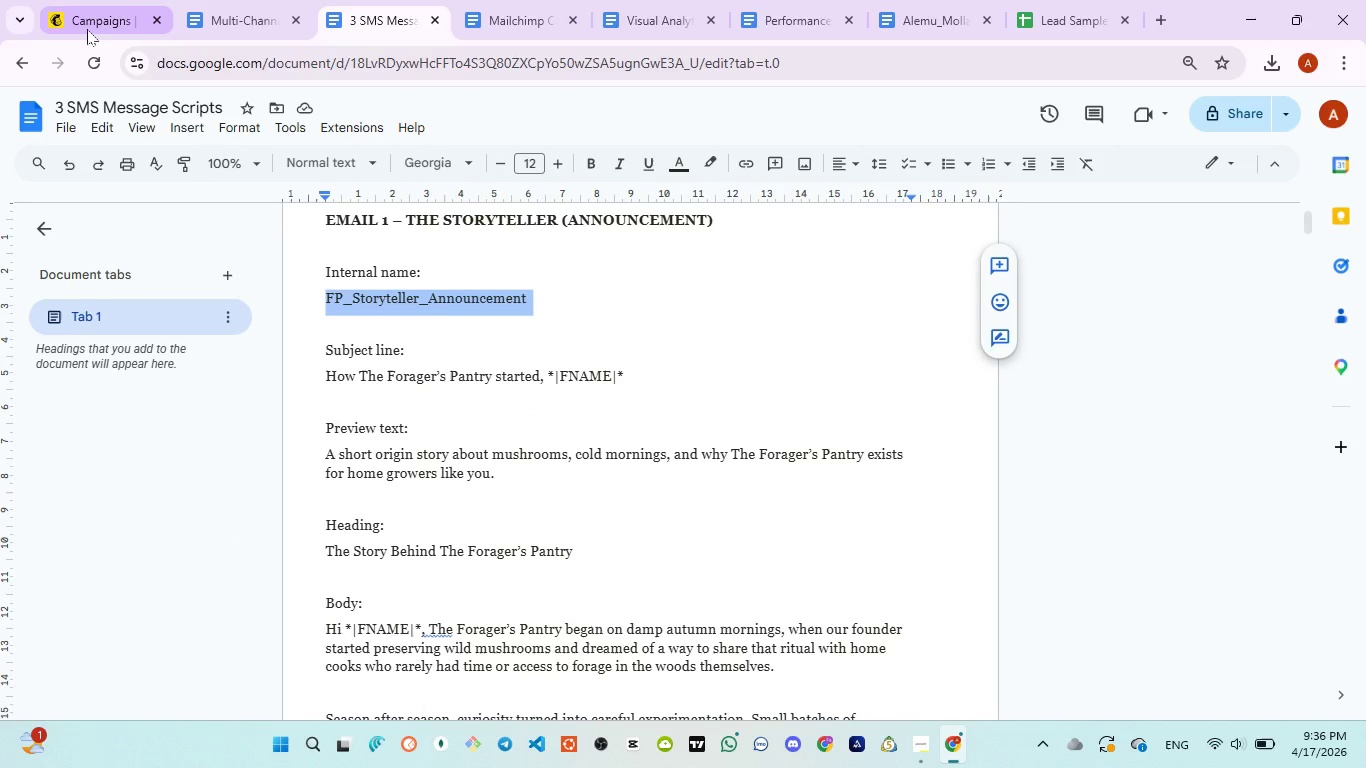 
left_click([87, 27])
 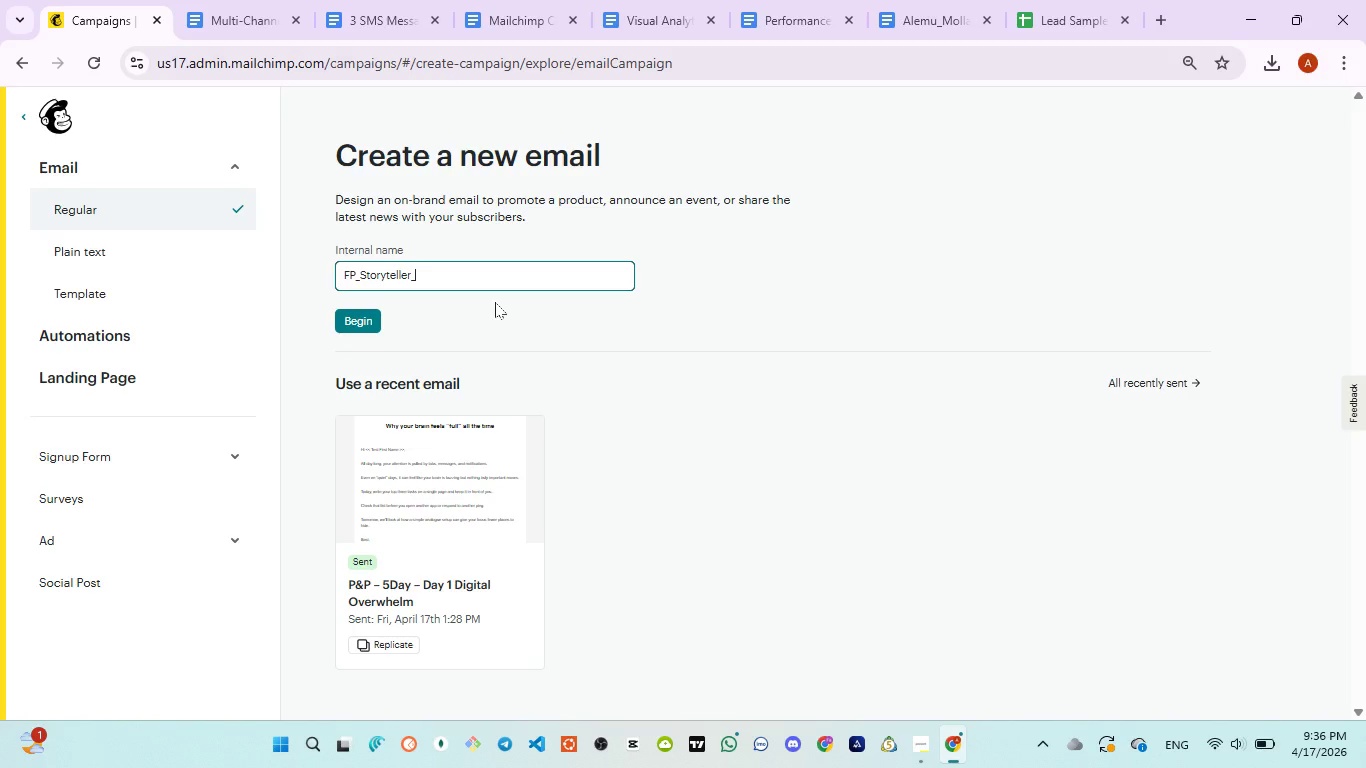 
type(Announce,)
key(Backspace)
type(m)
key(Backspace)
key(Backspace)
key(Backspace)
type(cement)
 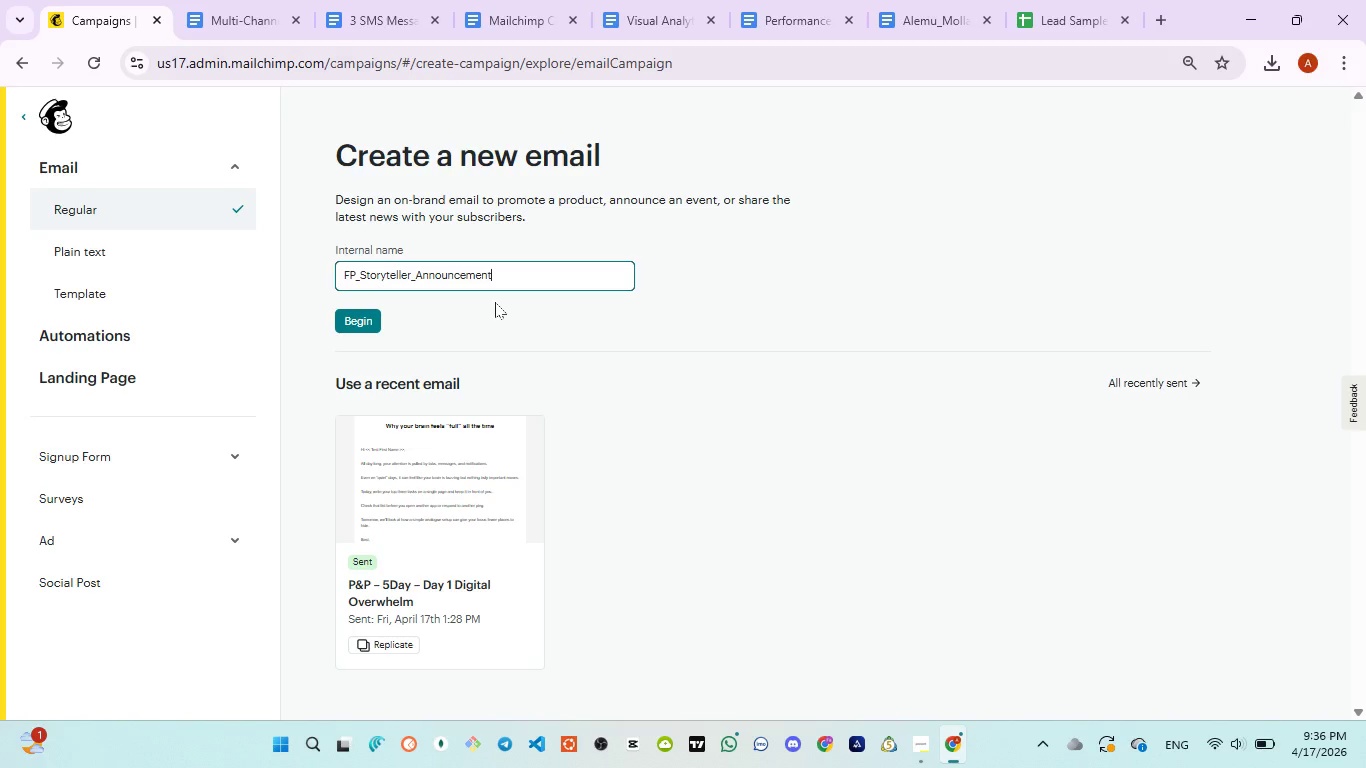 
key(Control+A)
 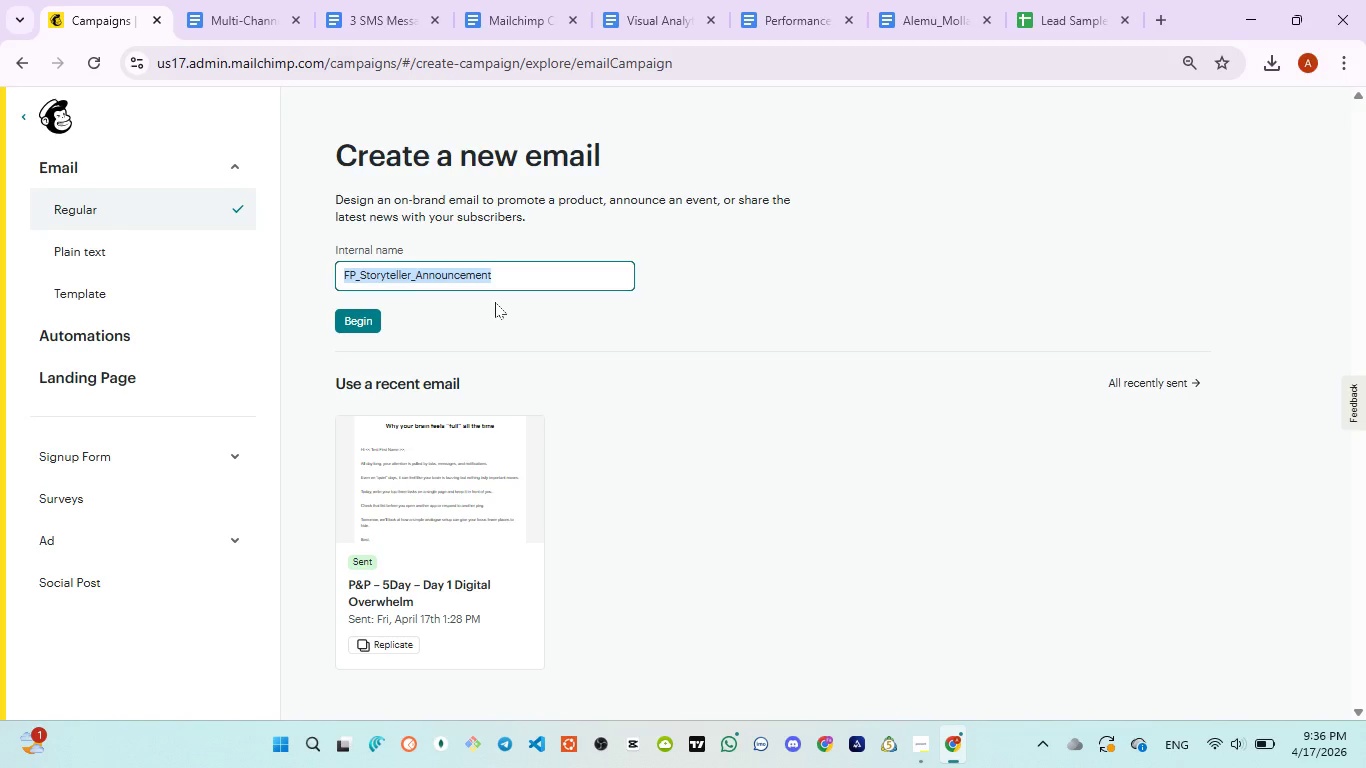 
key(Control+ControlLeft)
 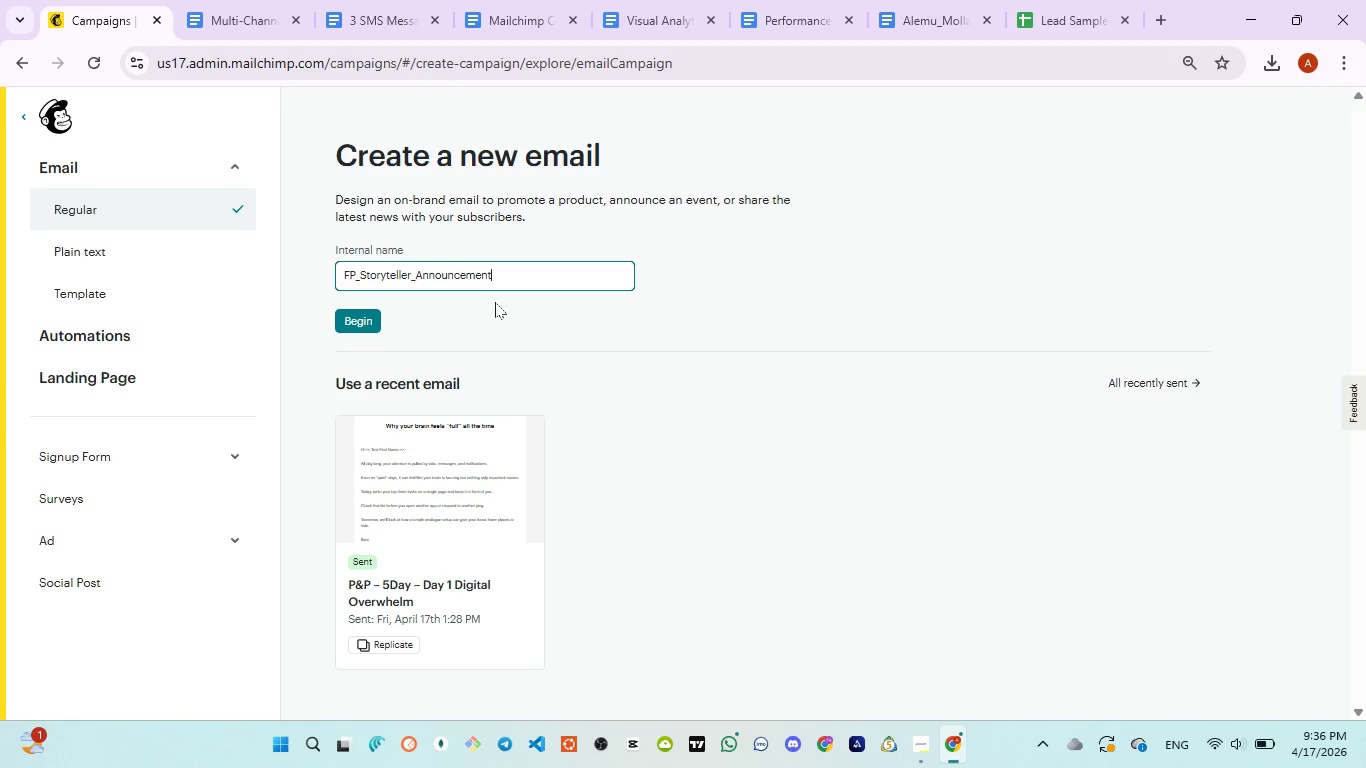 
key(Control+V)
 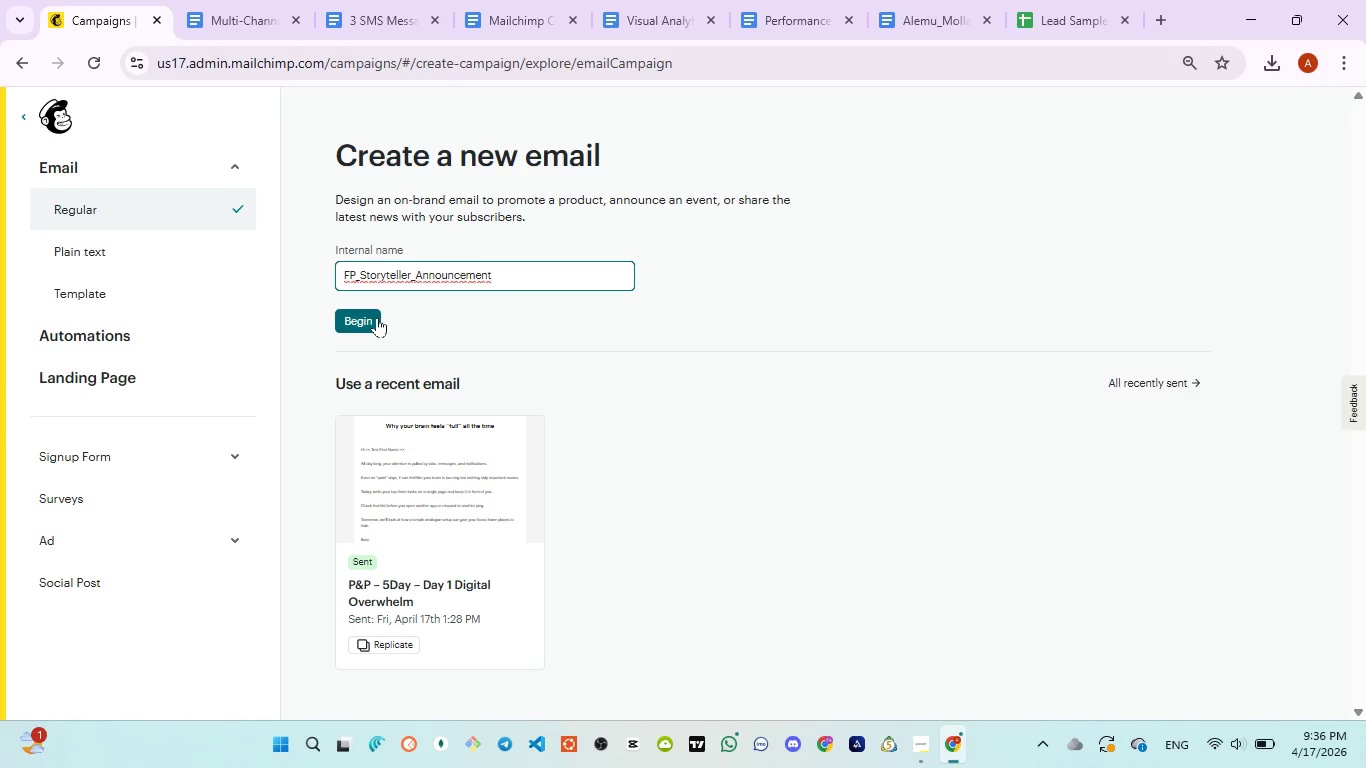 
left_click([374, 319])
 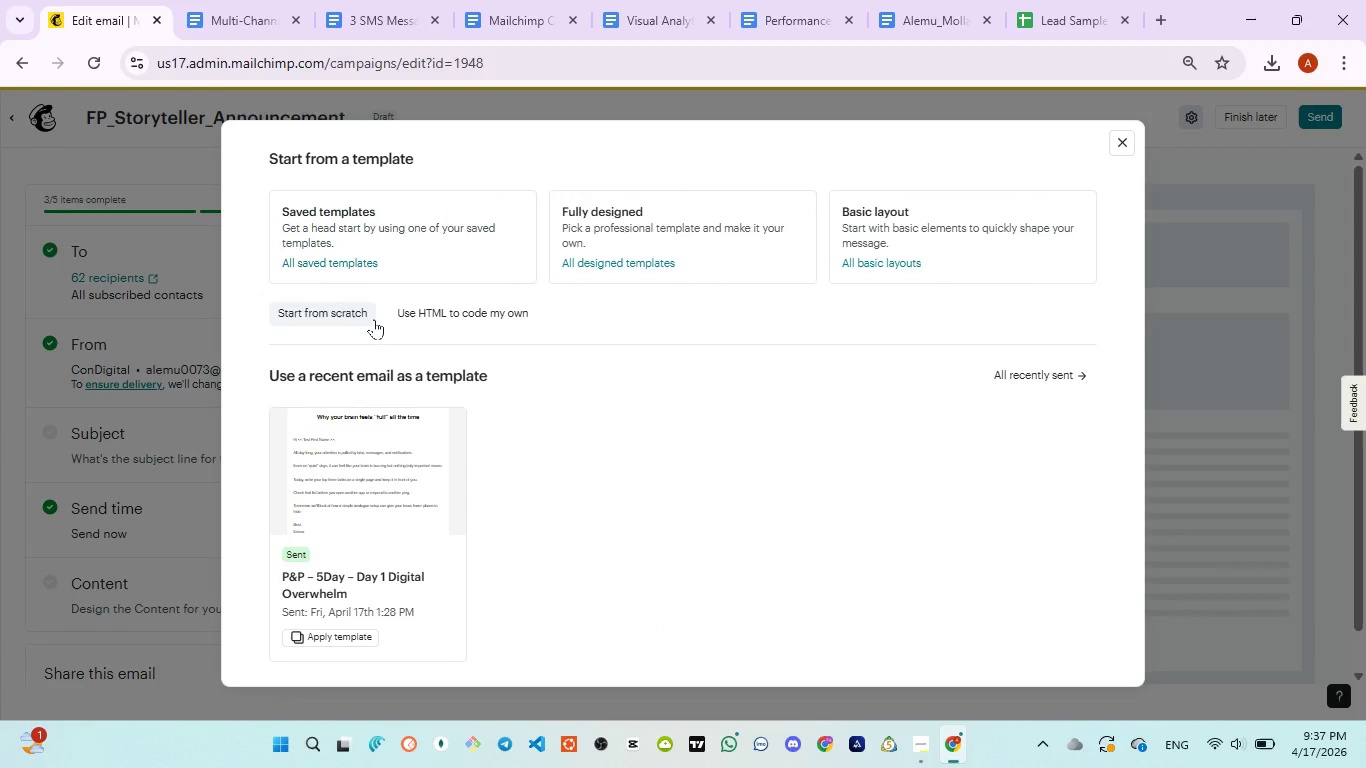 
wait(15.91)
 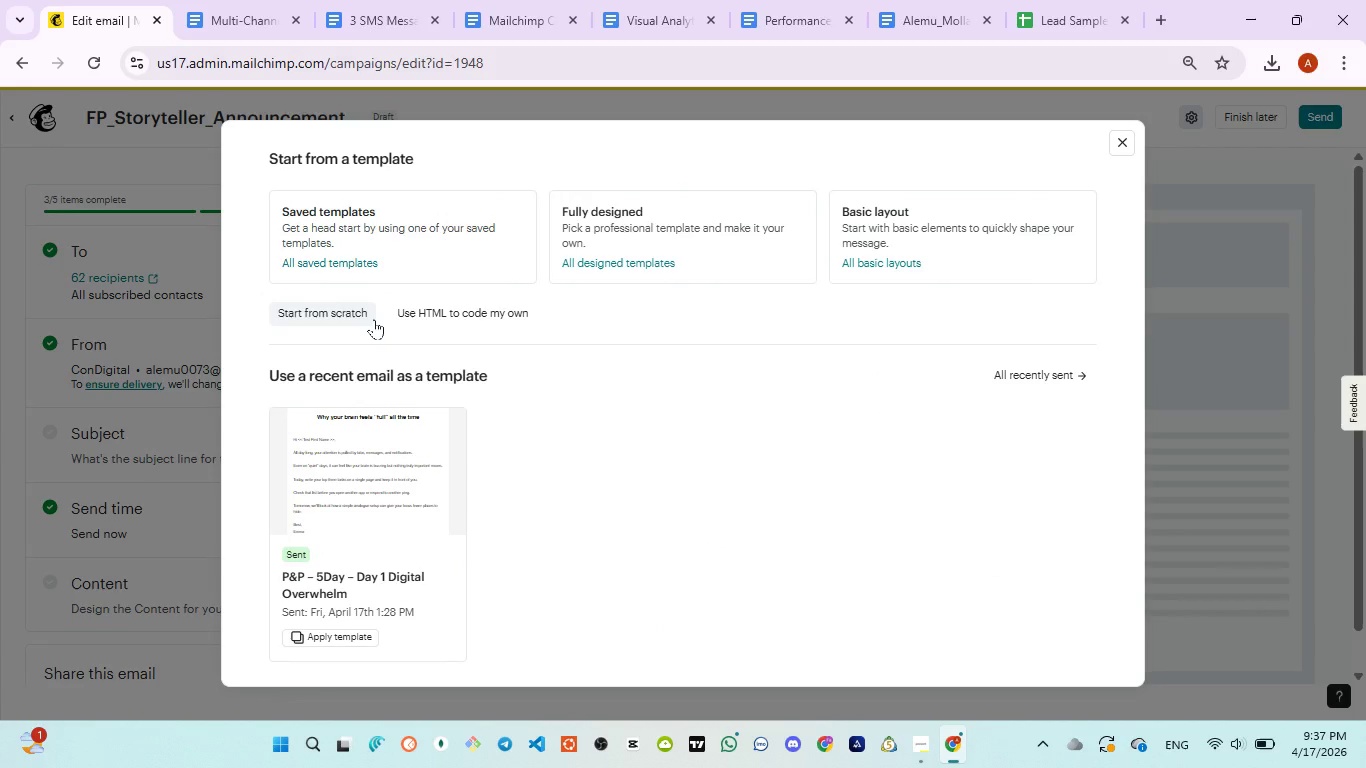 
left_click([1122, 151])
 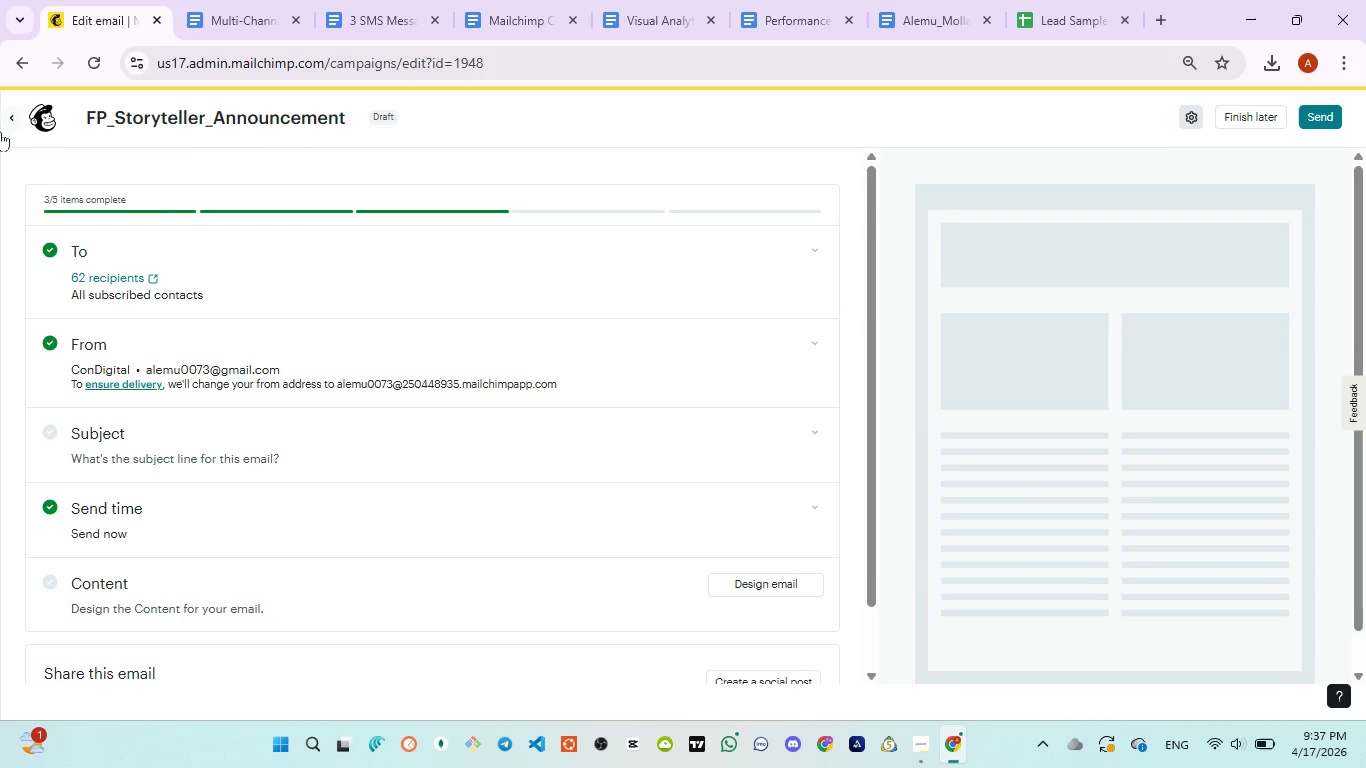 
left_click([13, 117])
 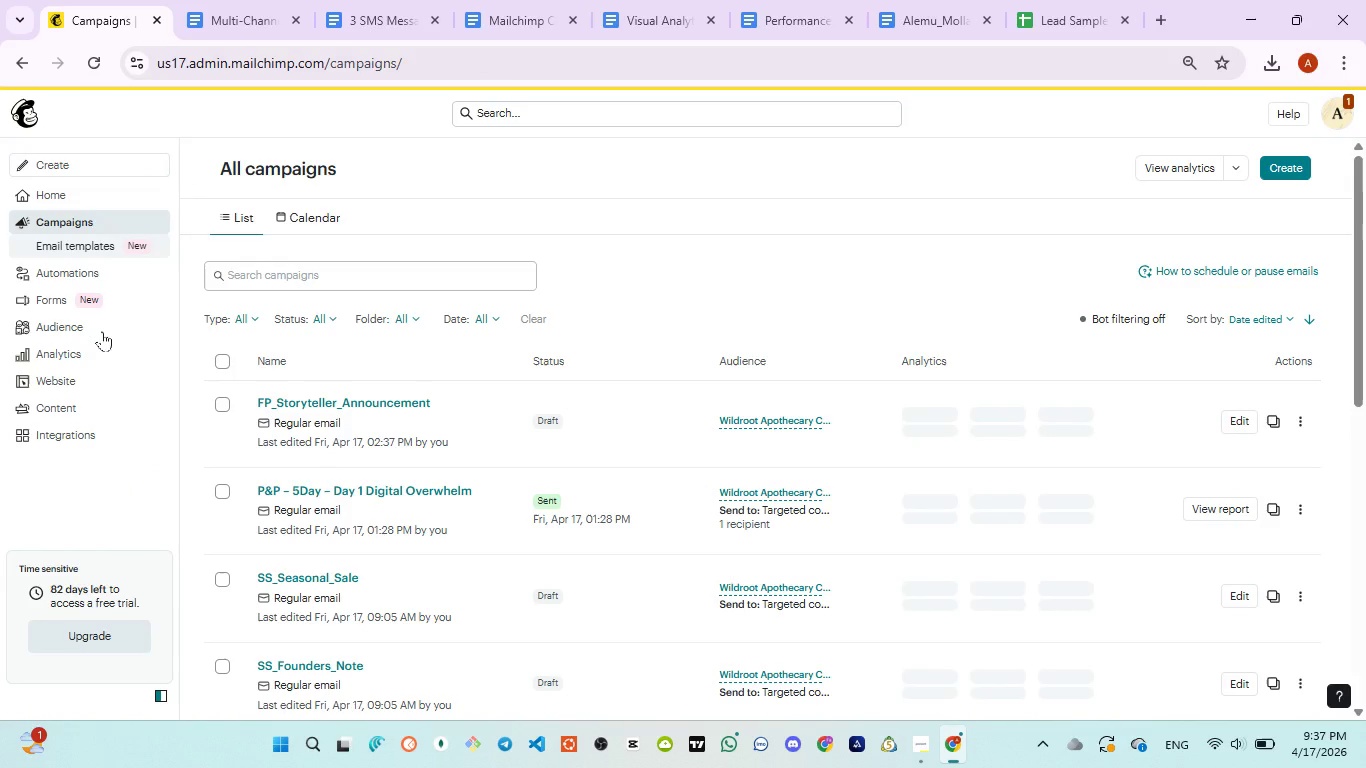 
left_click([87, 332])
 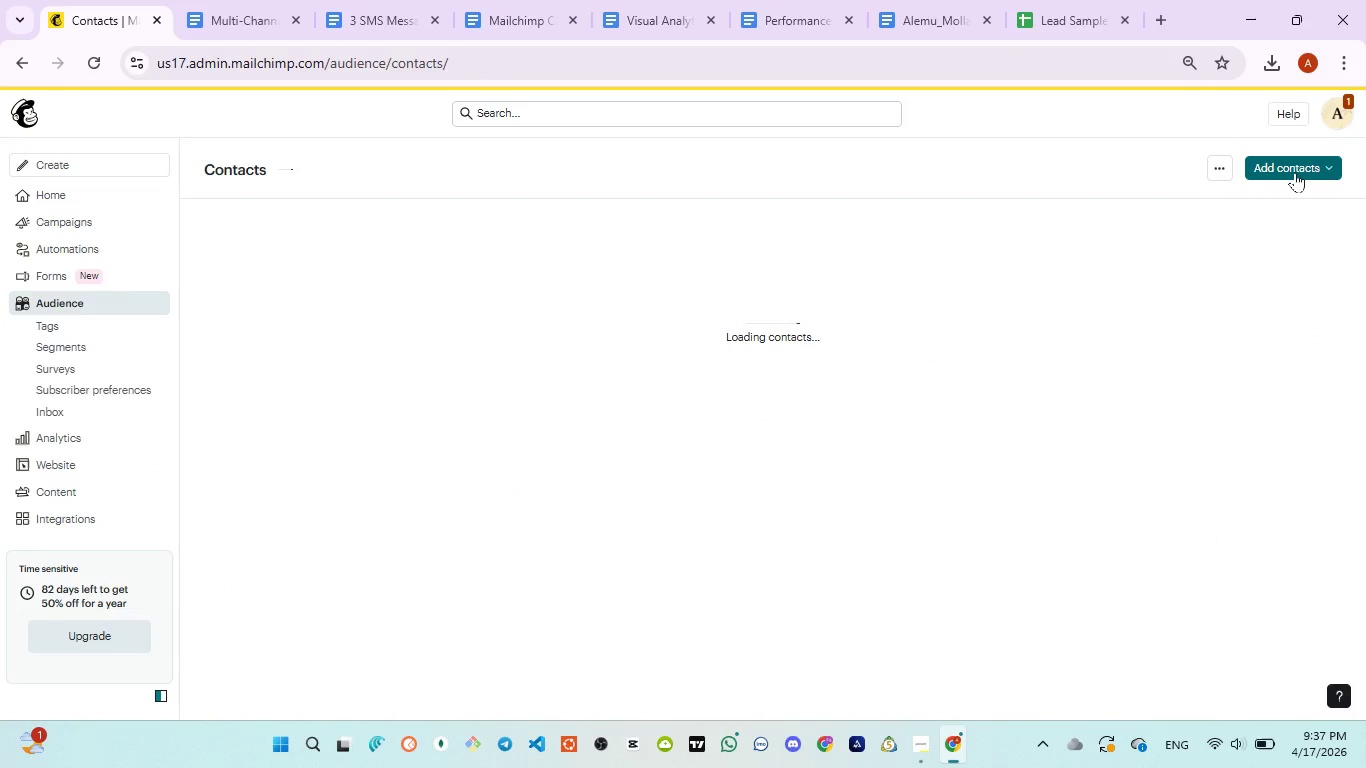 
left_click([1295, 172])
 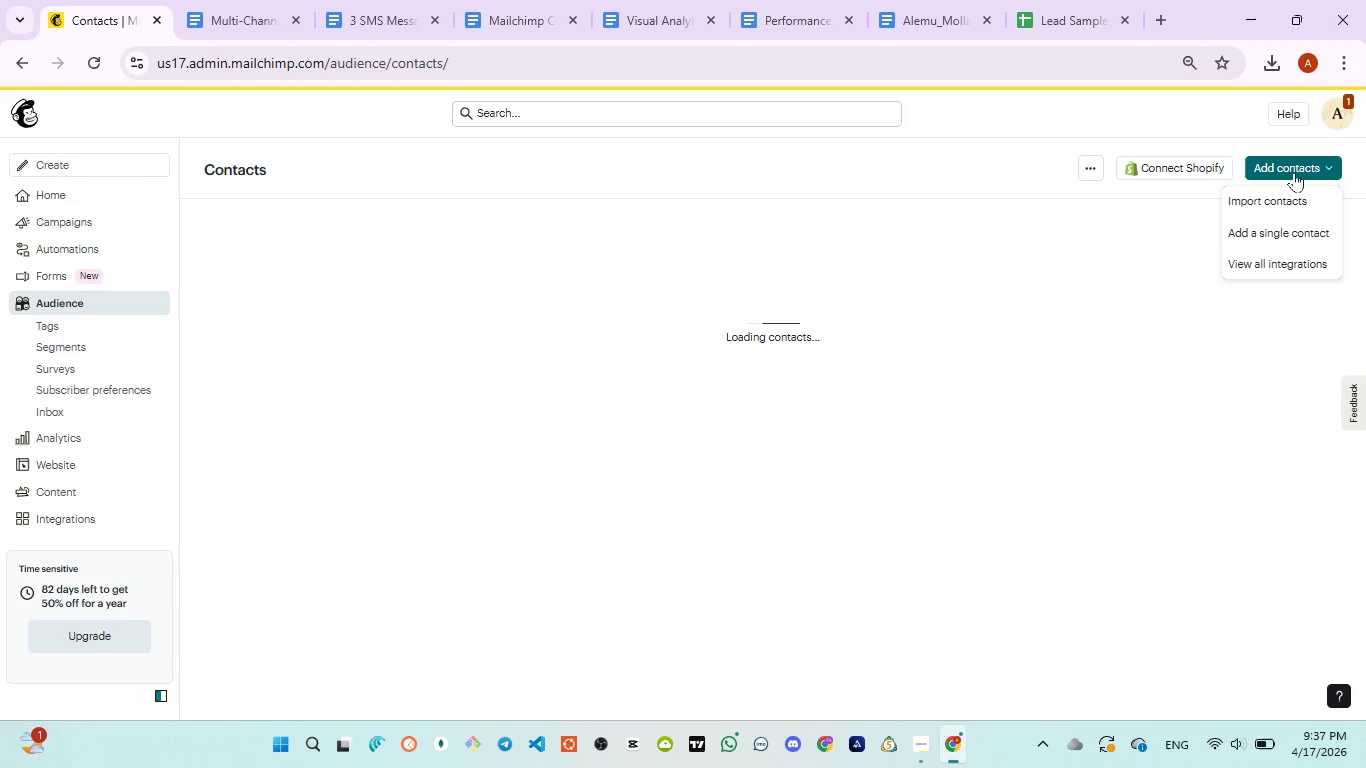 
wait(11.66)
 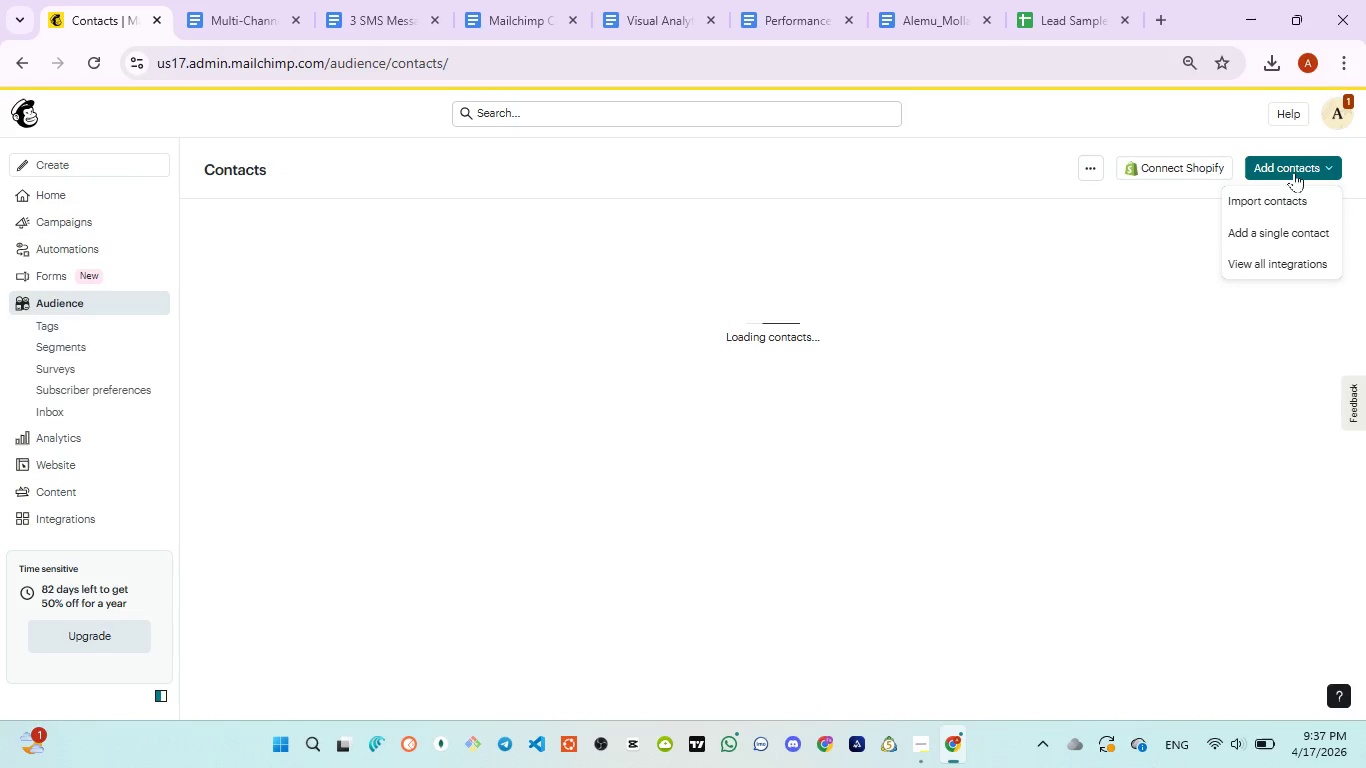 
left_click([1278, 205])
 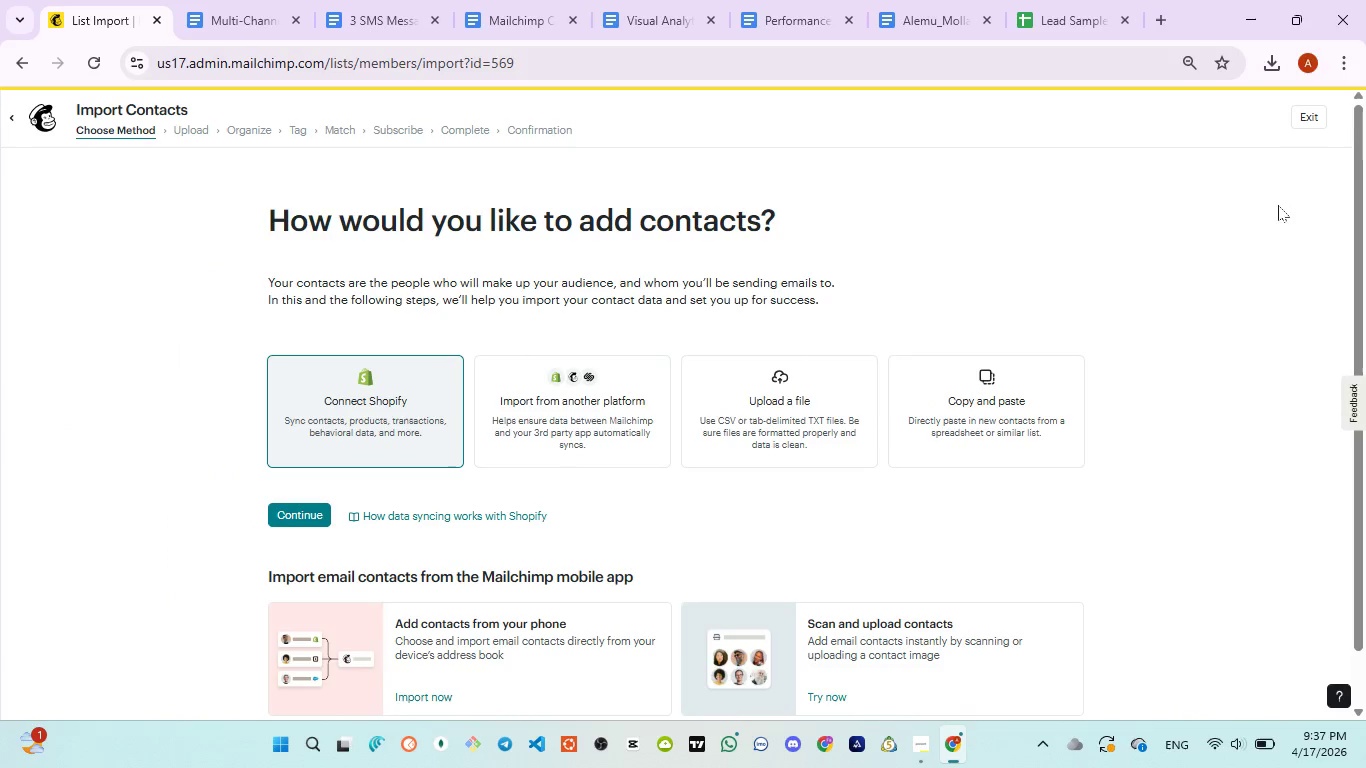 
wait(6.14)
 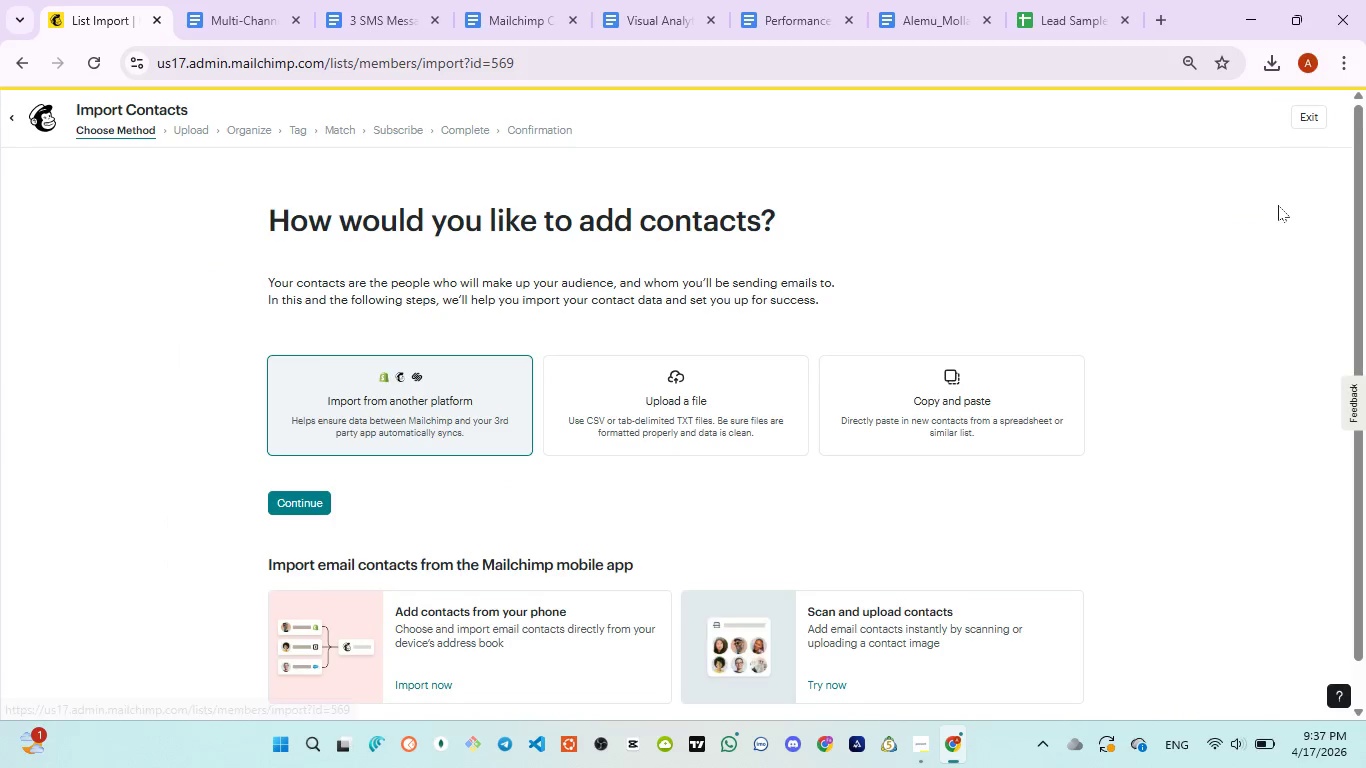 
left_click([765, 440])
 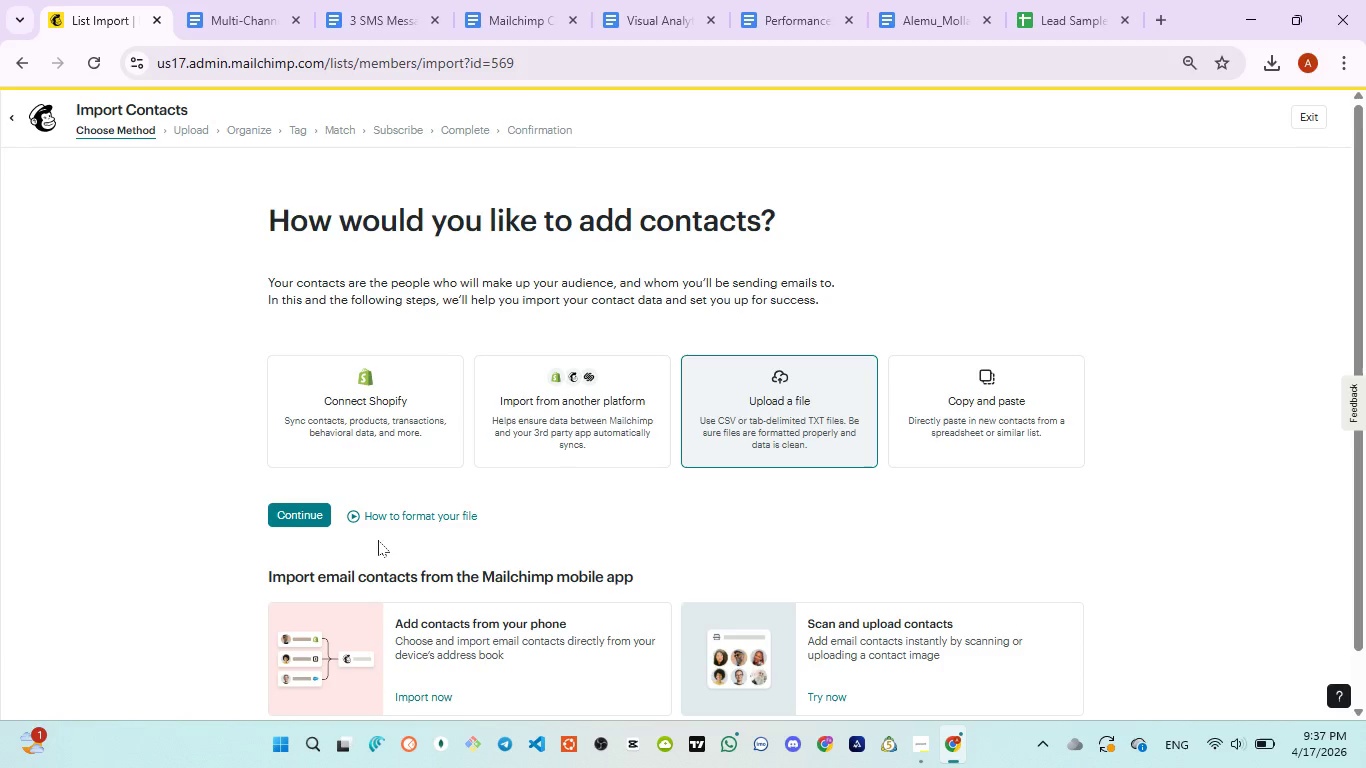 
wait(5.11)
 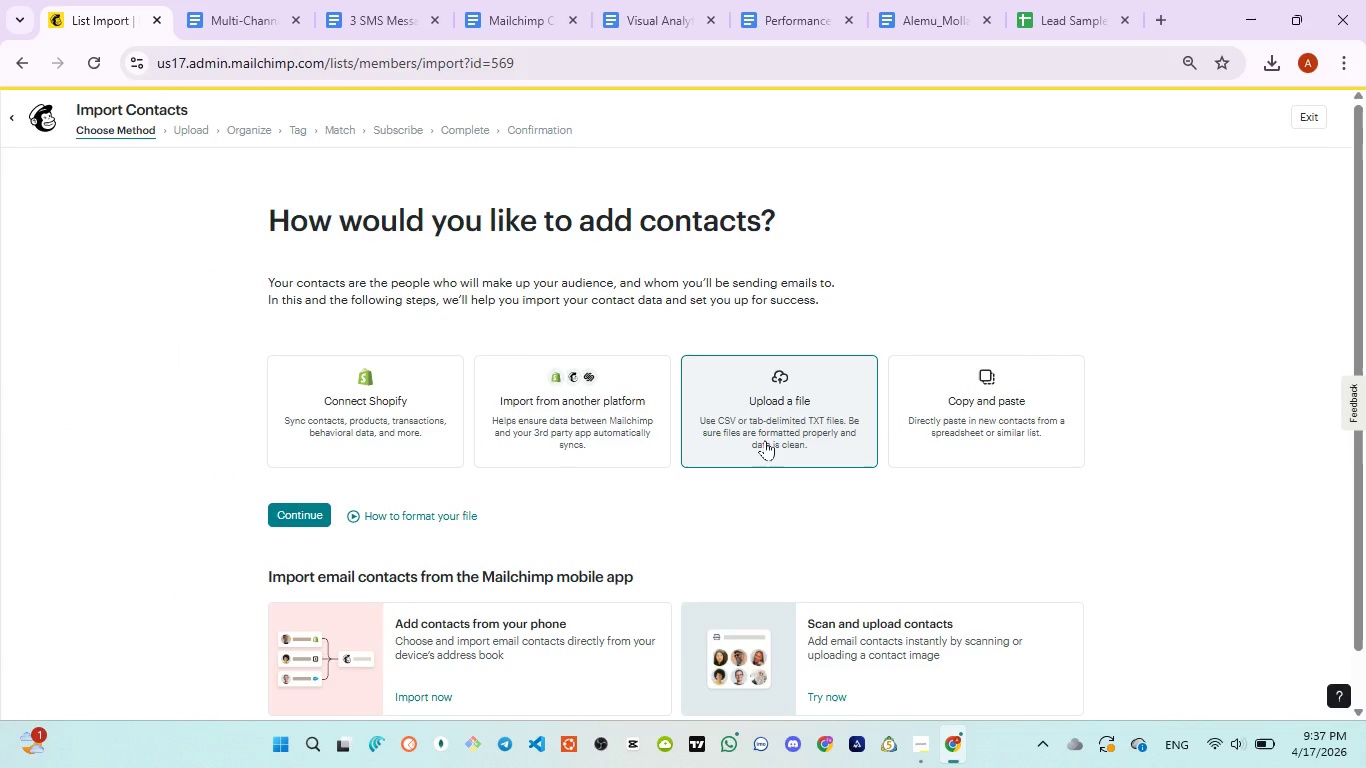 
left_click([301, 506])
 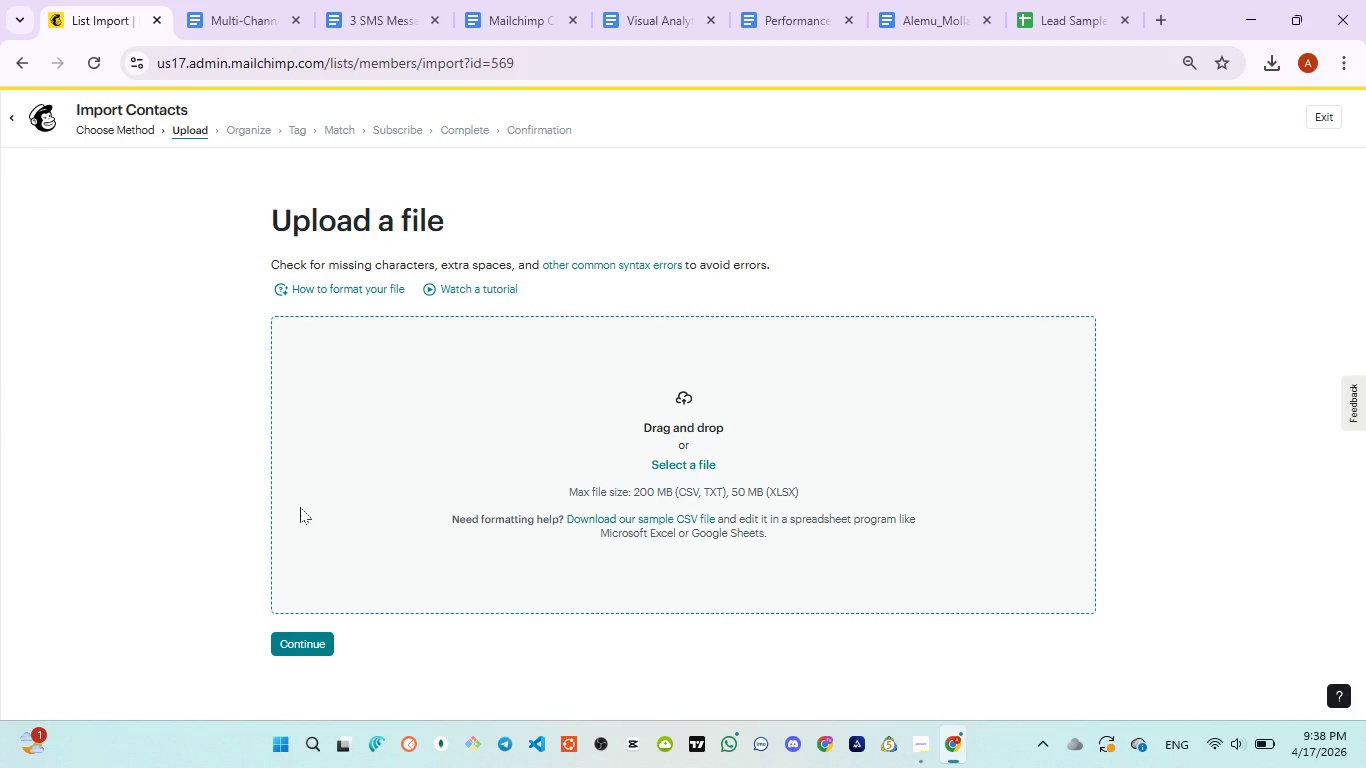 
wait(24.81)
 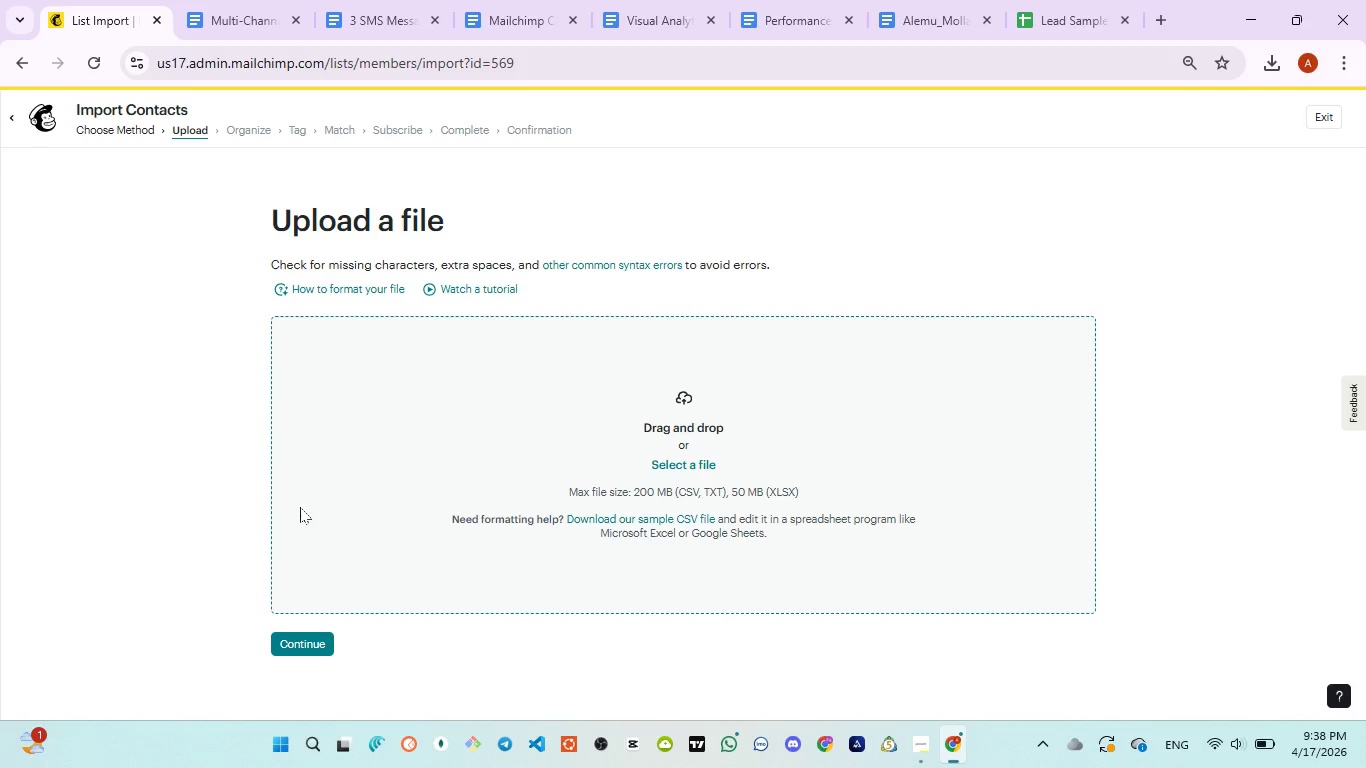 
left_click([687, 465])
 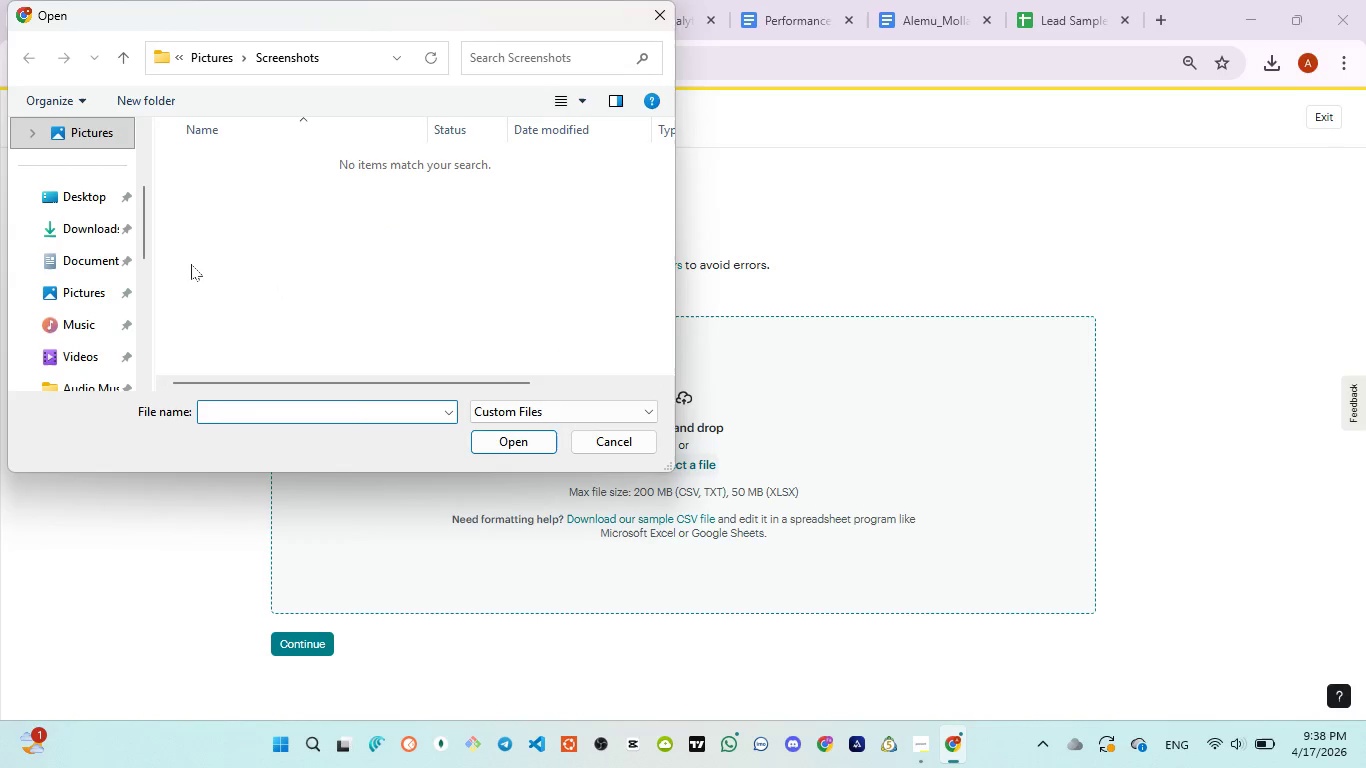 
left_click([96, 235])
 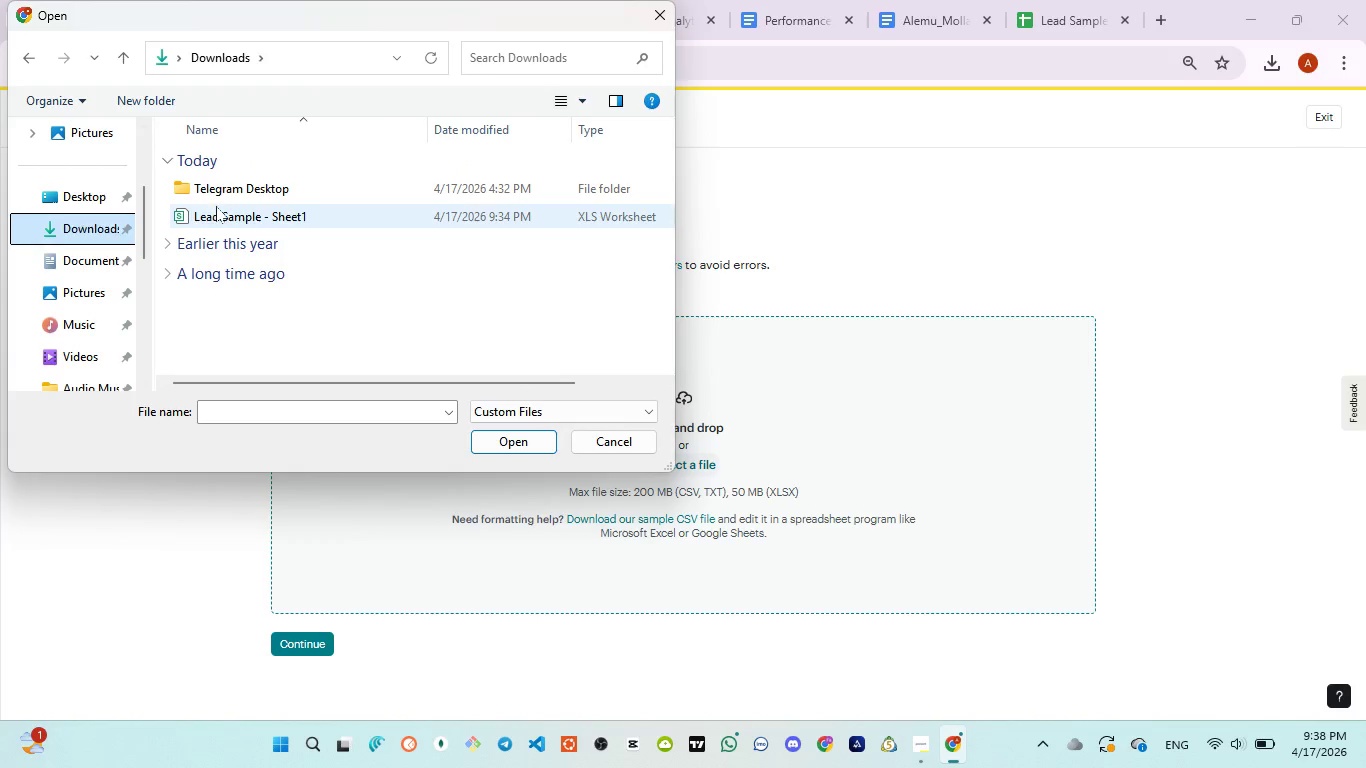 
left_click([223, 211])
 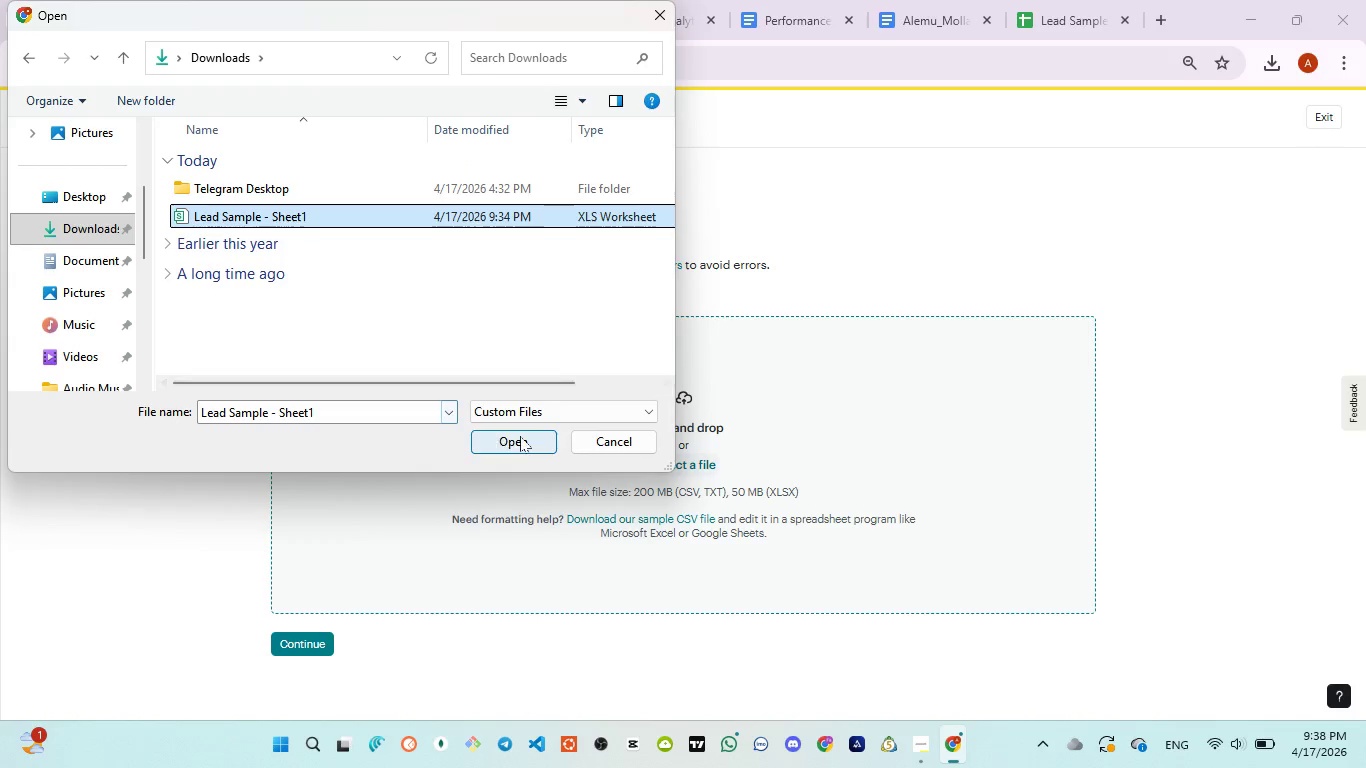 
left_click([520, 436])
 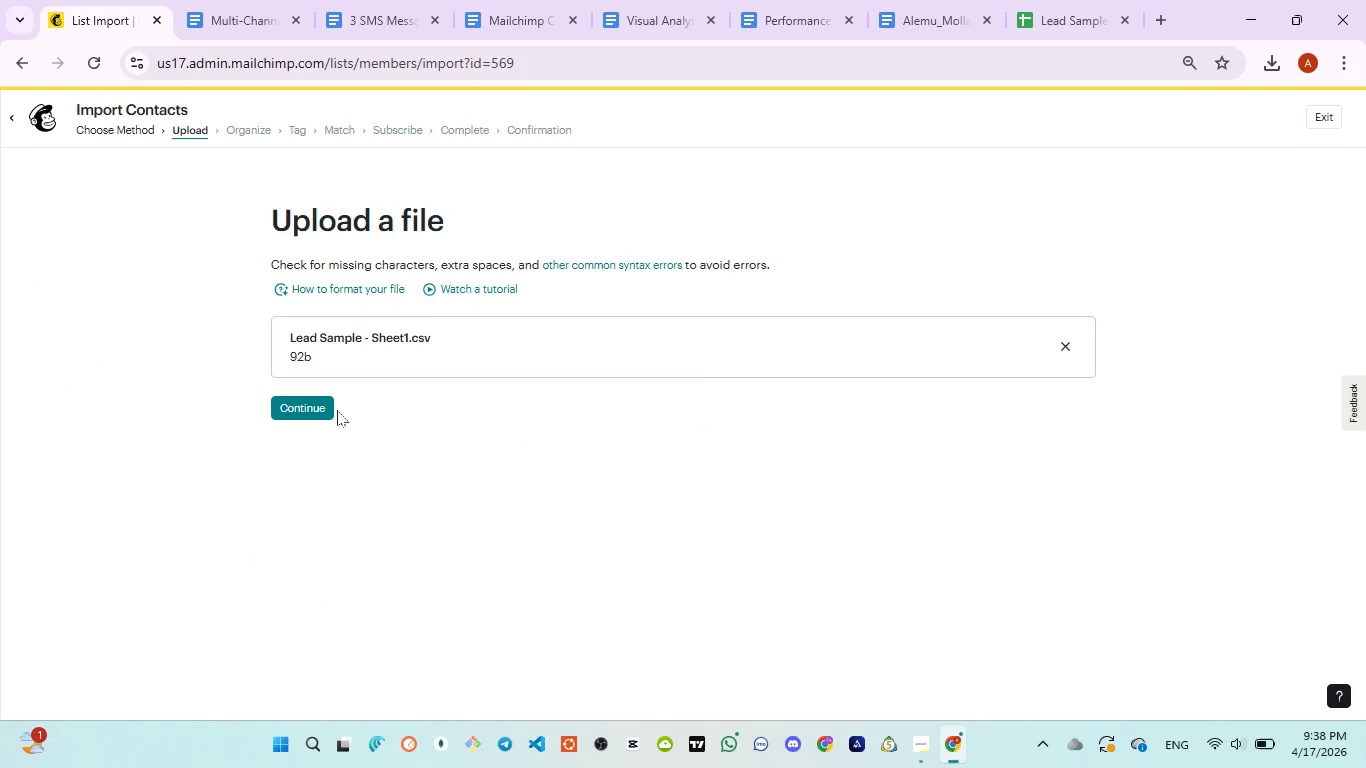 
left_click([318, 404])
 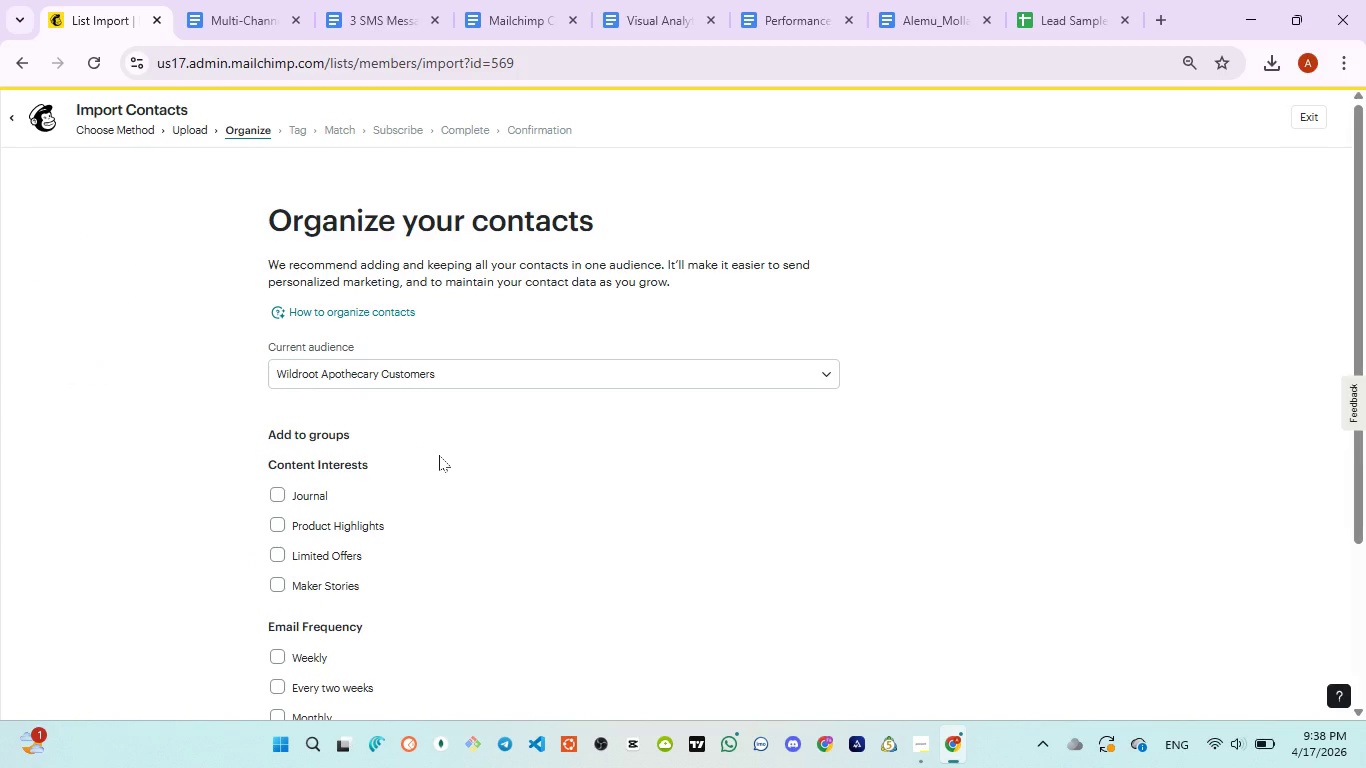 
wait(16.2)
 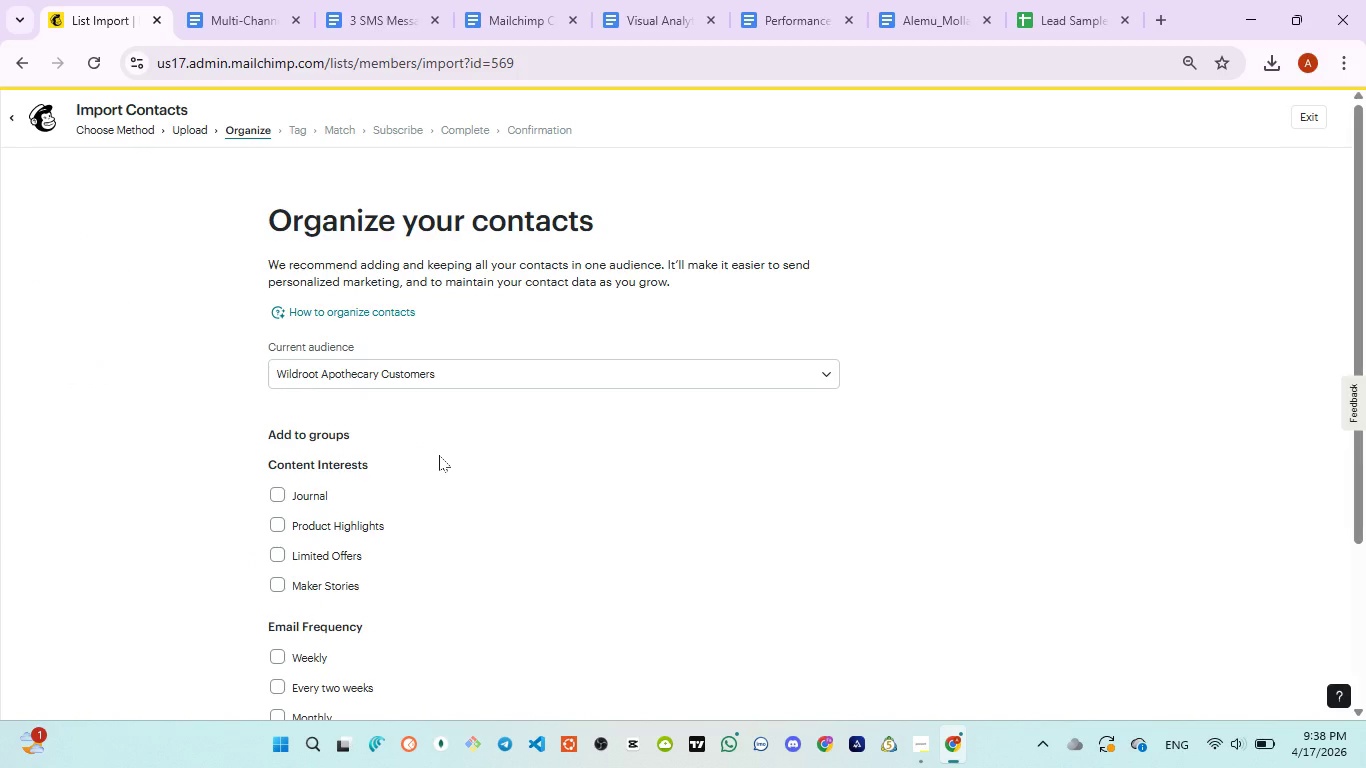 
scroll: coordinate [440, 458], scroll_direction: down, amount: 2.0
 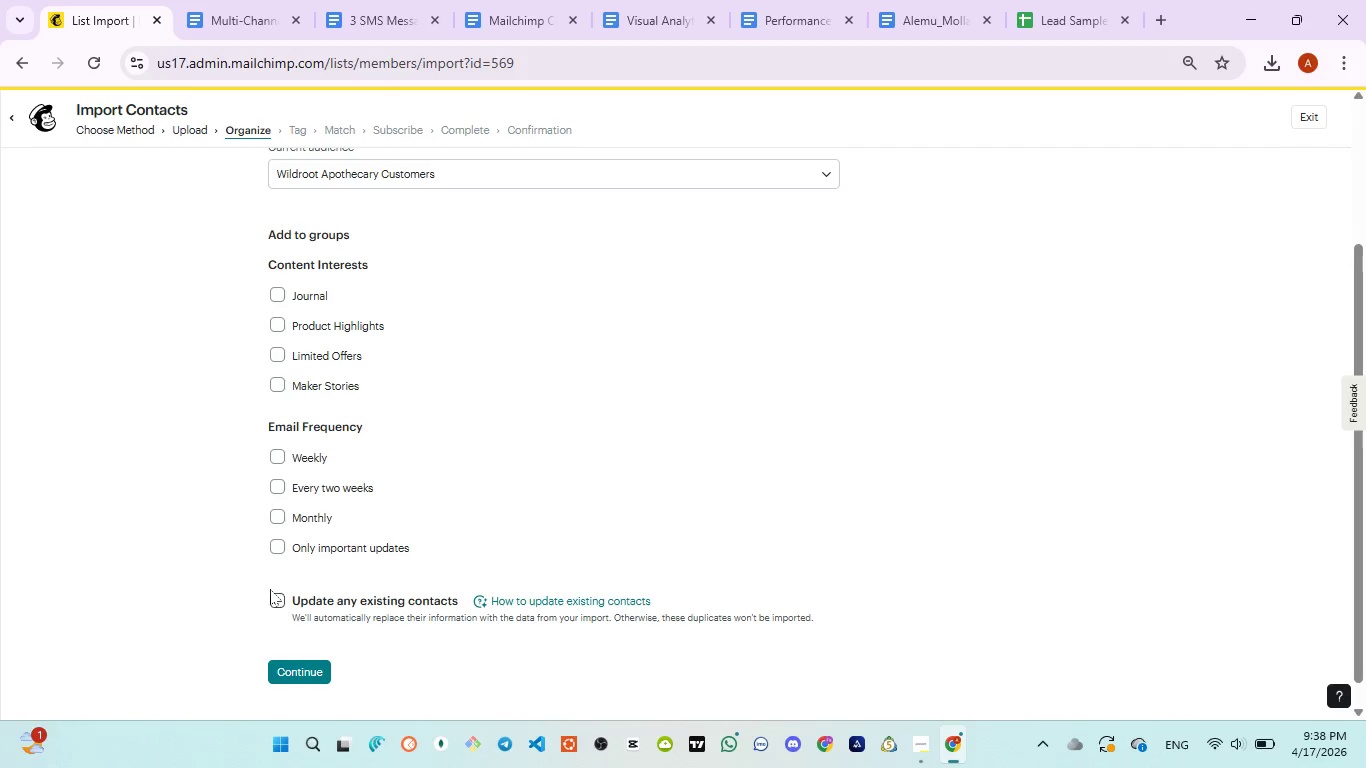 
left_click([279, 602])
 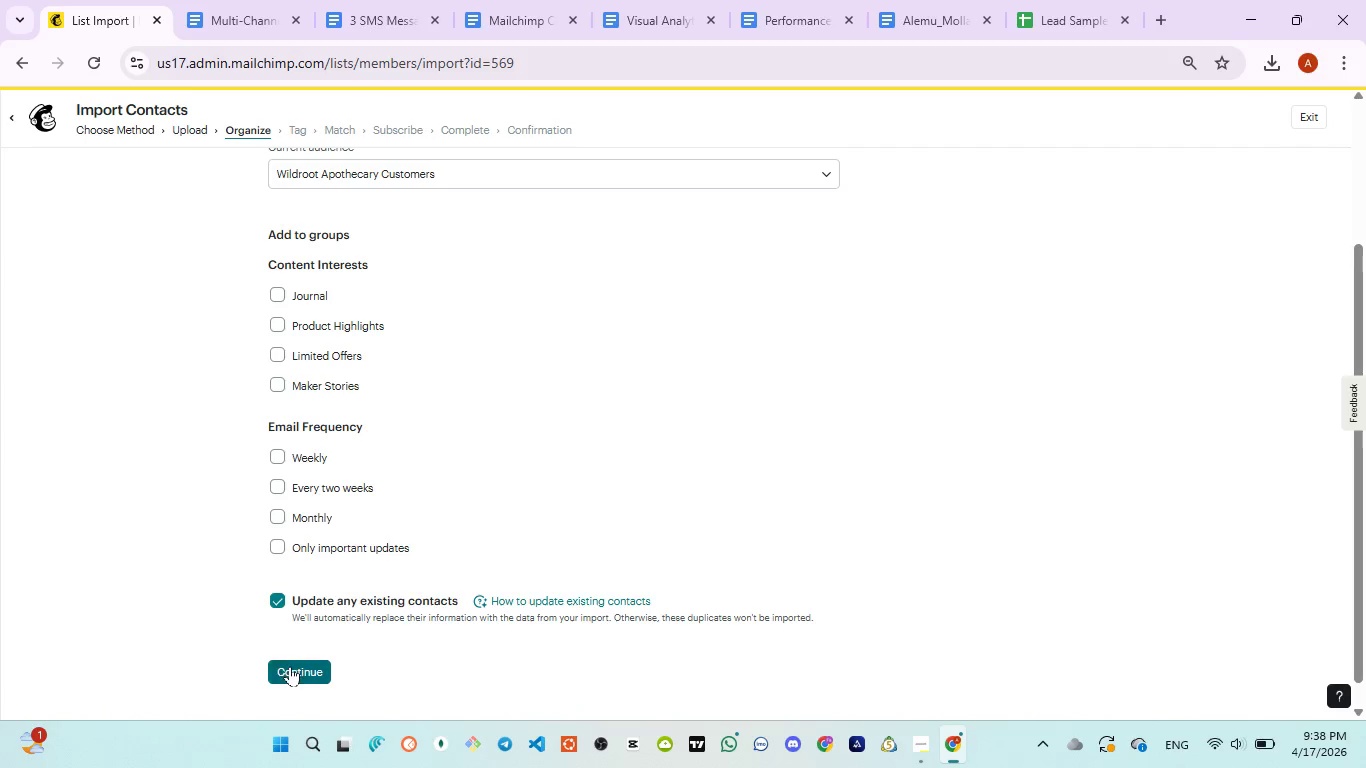 
left_click([291, 666])
 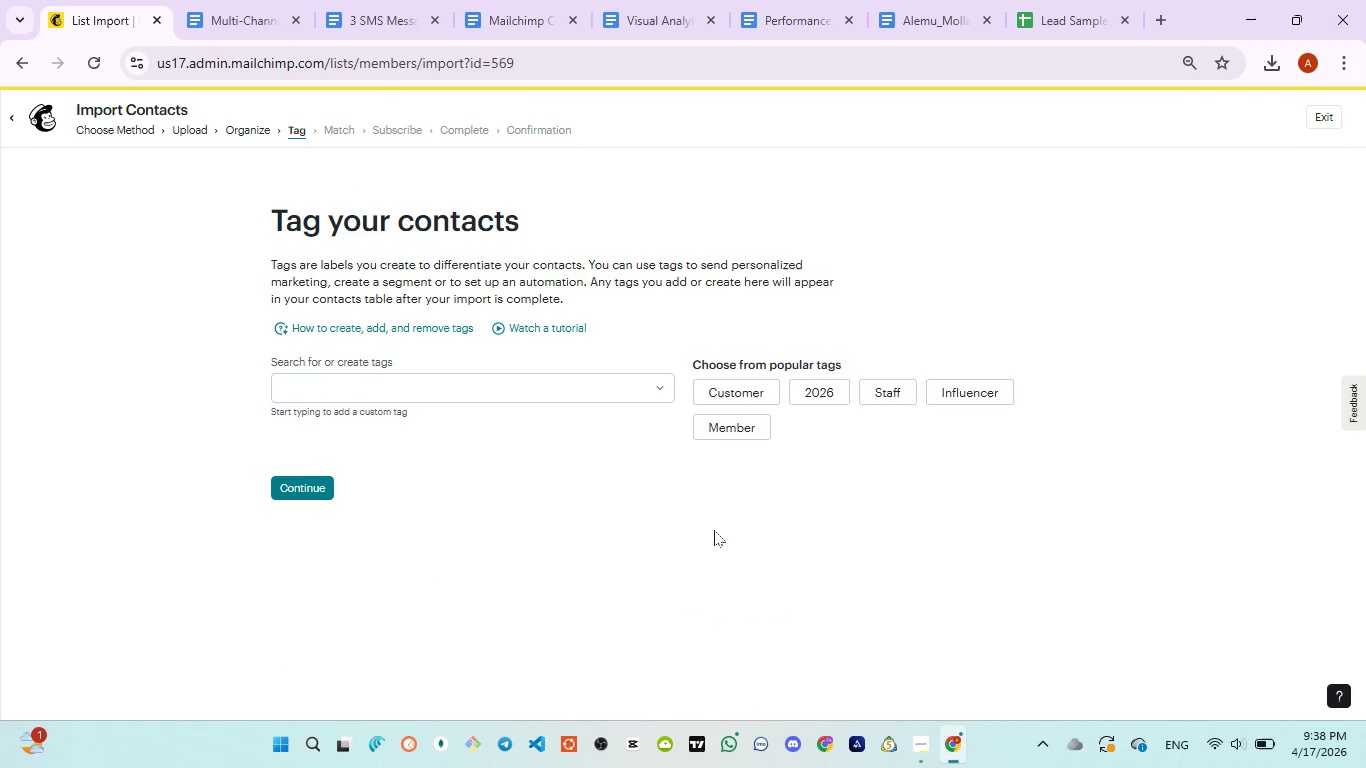 
wait(8.58)
 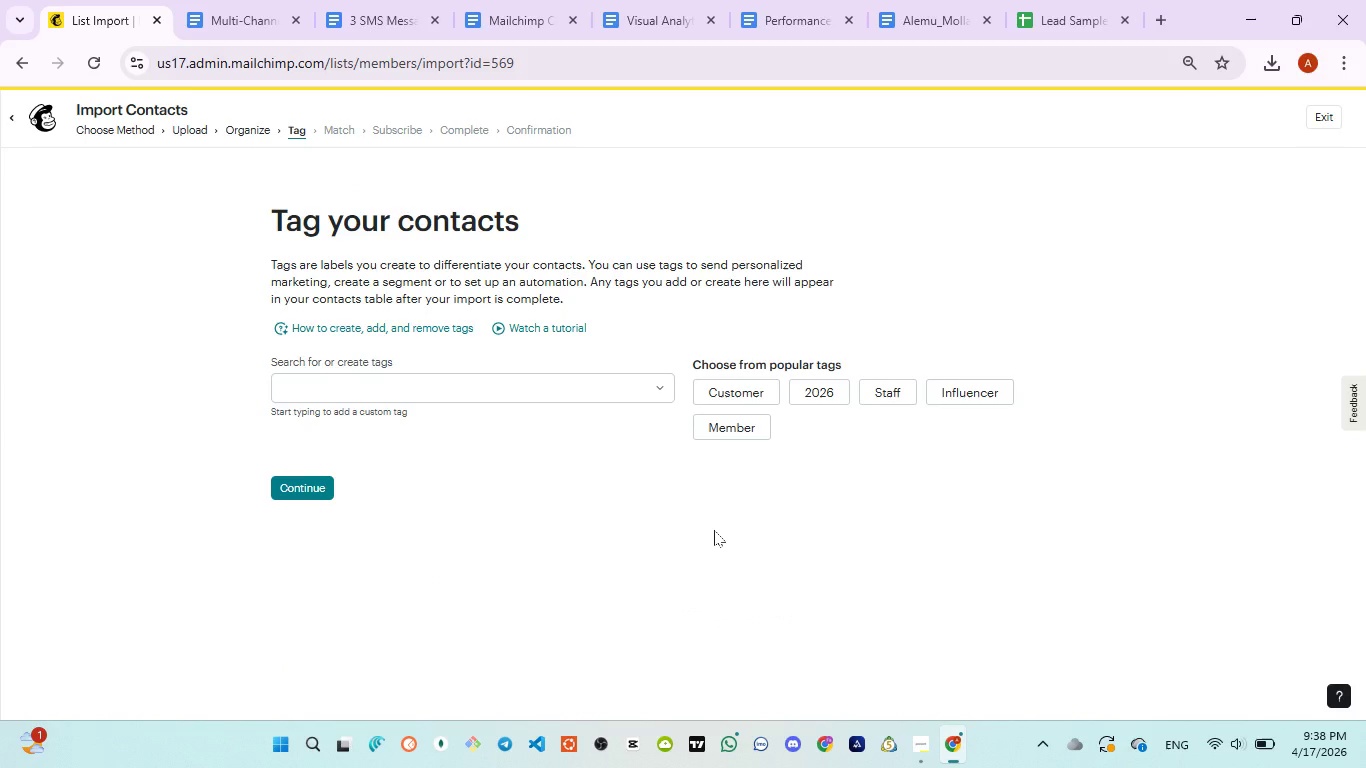 
left_click([1183, 61])
 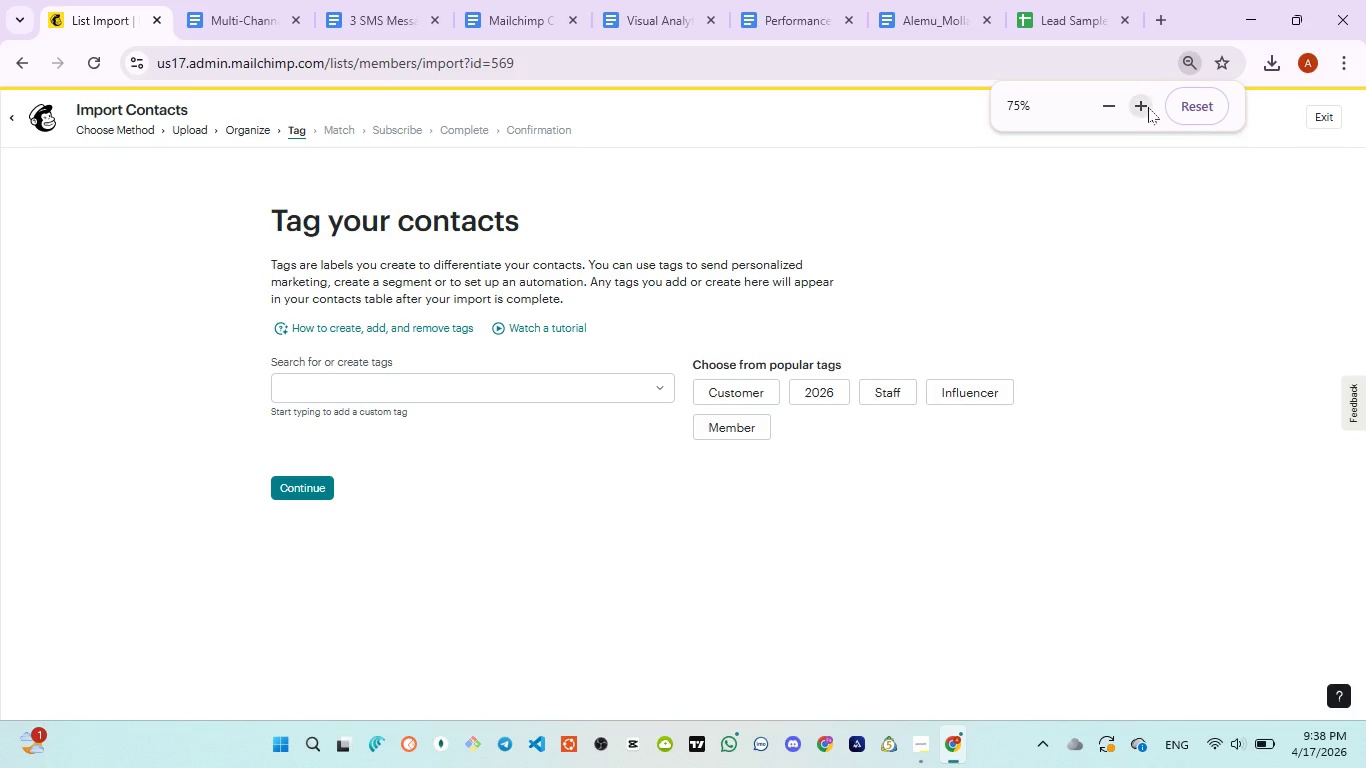 
left_click([1148, 107])
 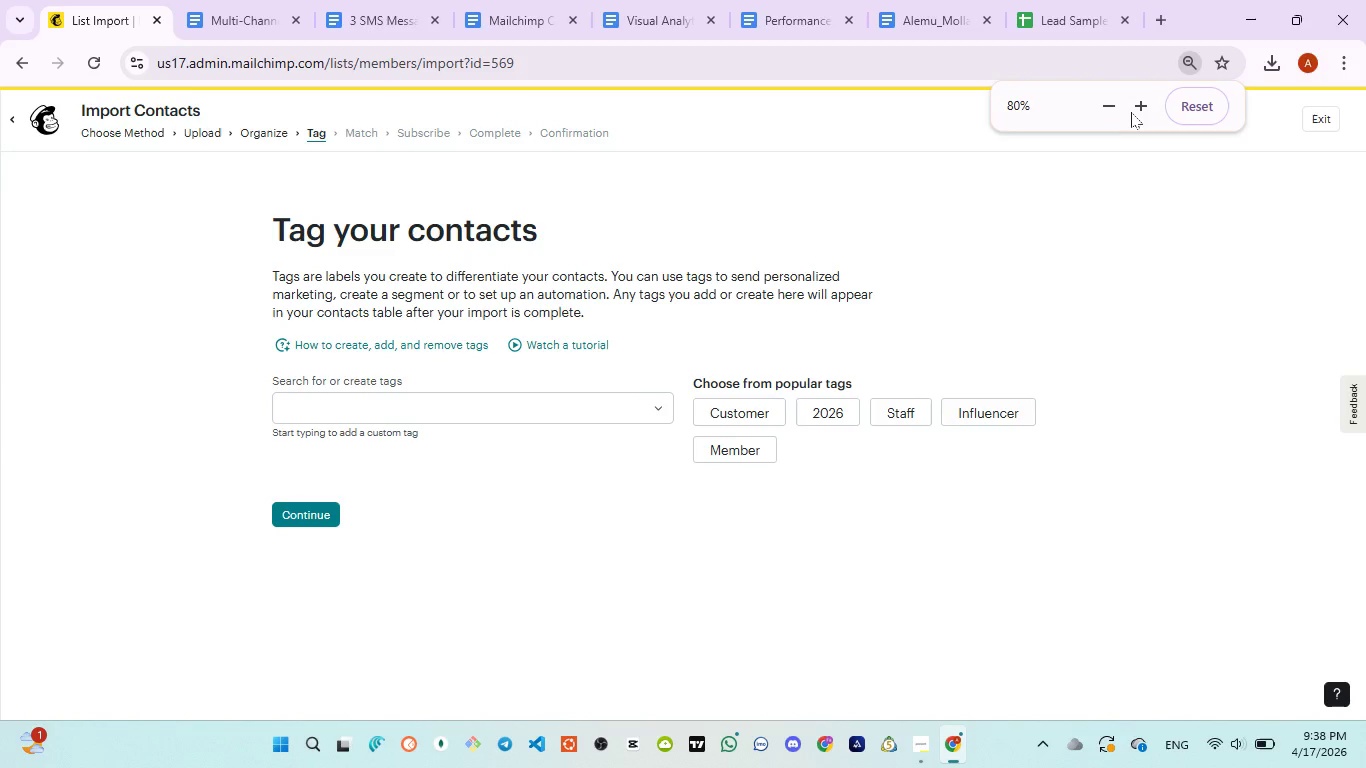 
left_click([1137, 109])
 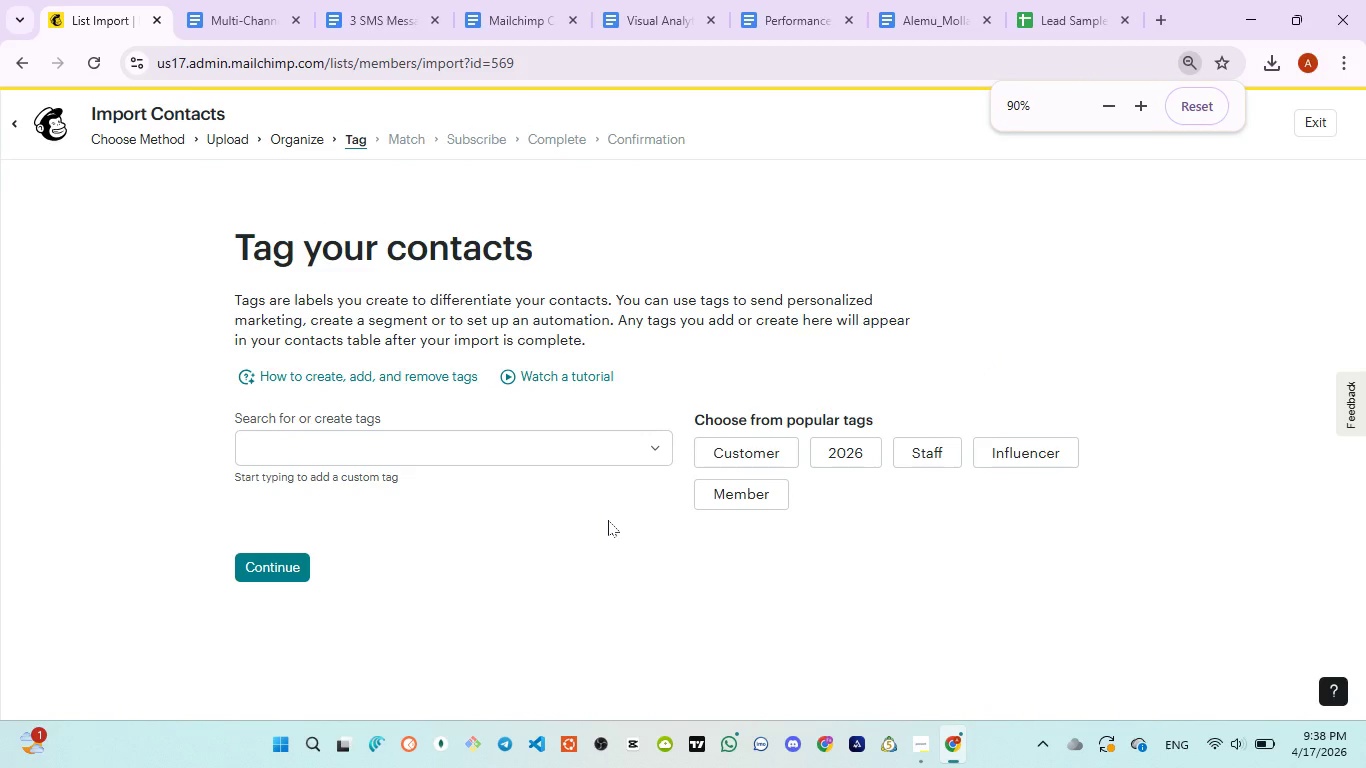 
left_click([608, 520])
 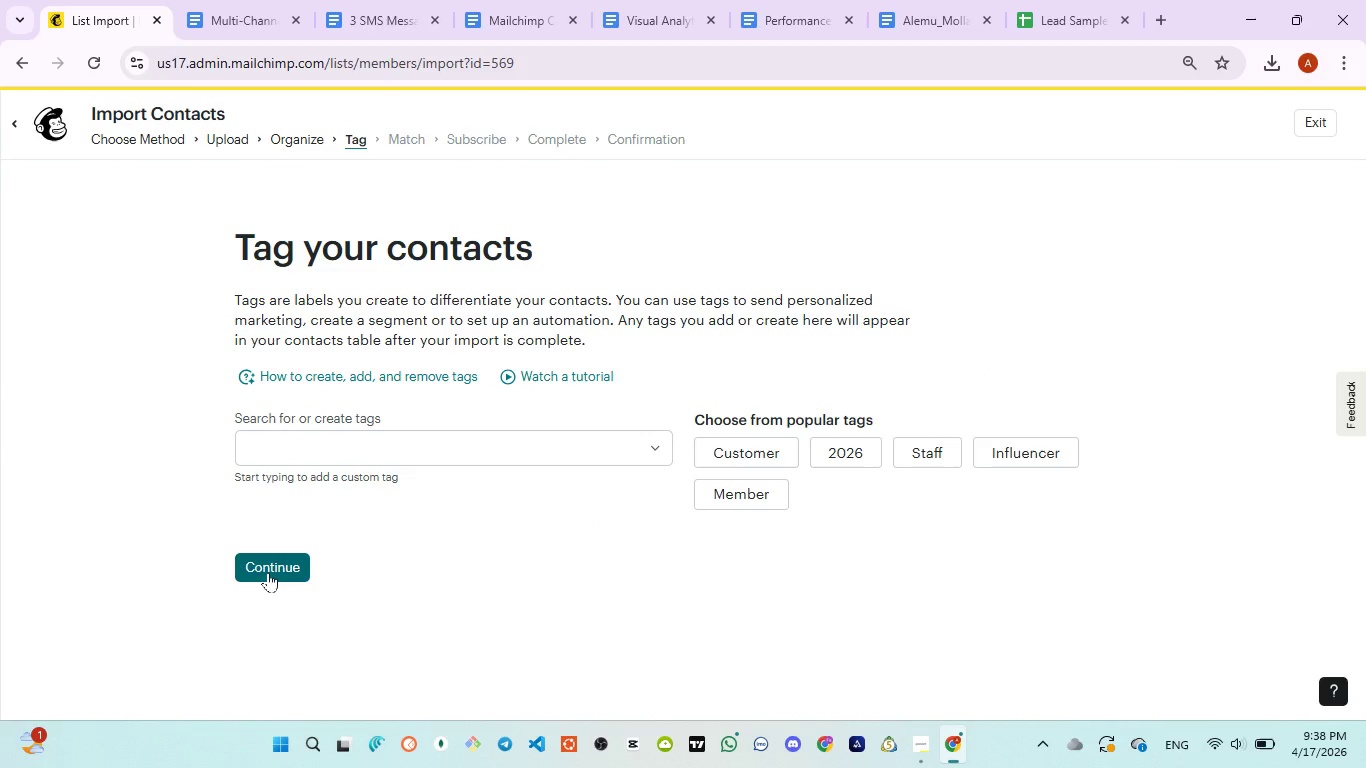 
left_click([268, 572])
 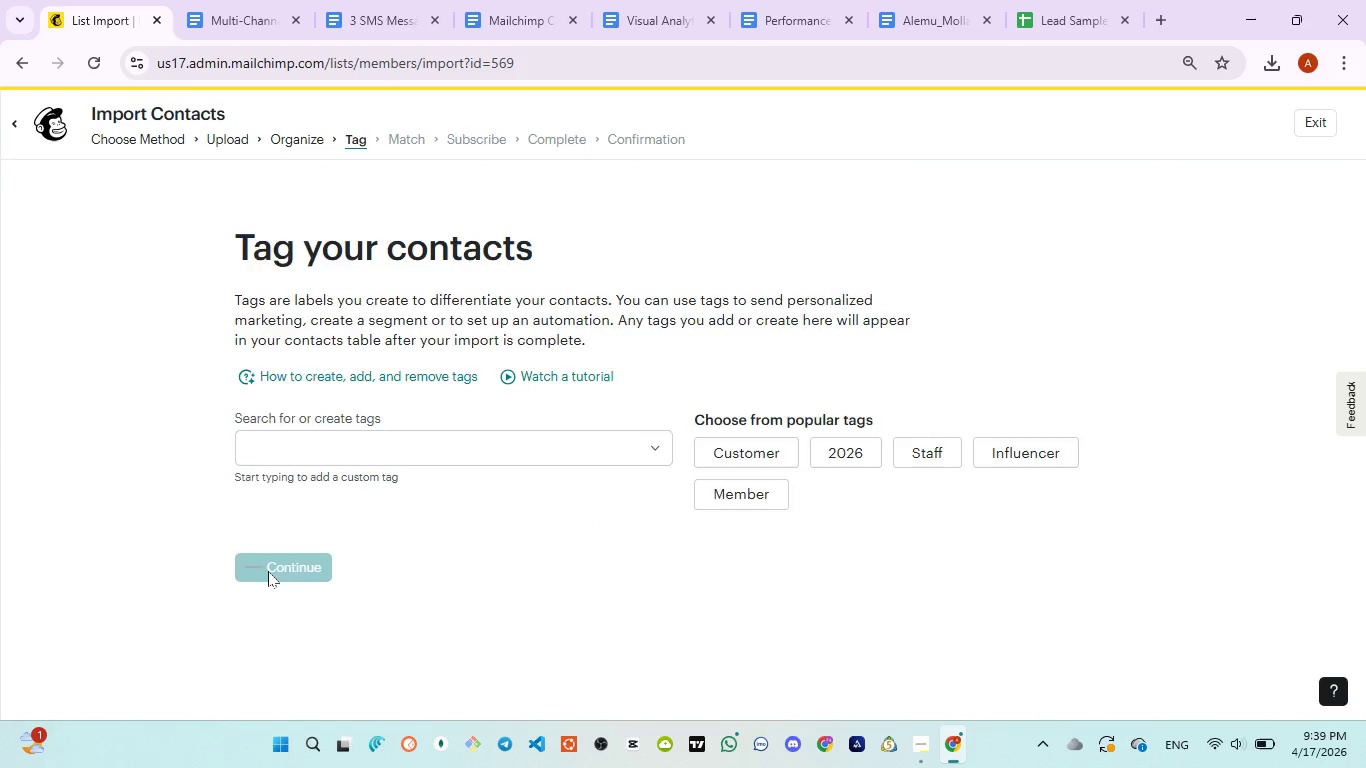 
mouse_move([441, 554])
 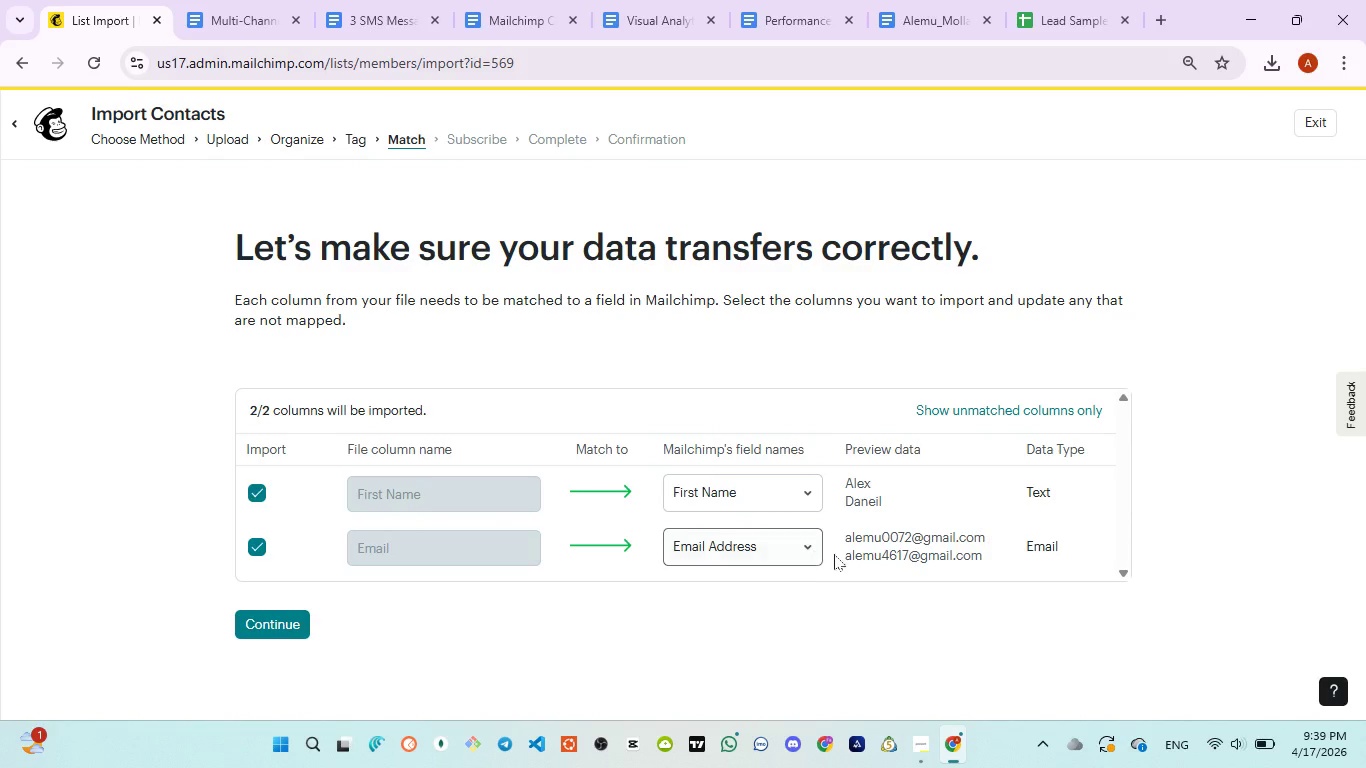 
wait(5.68)
 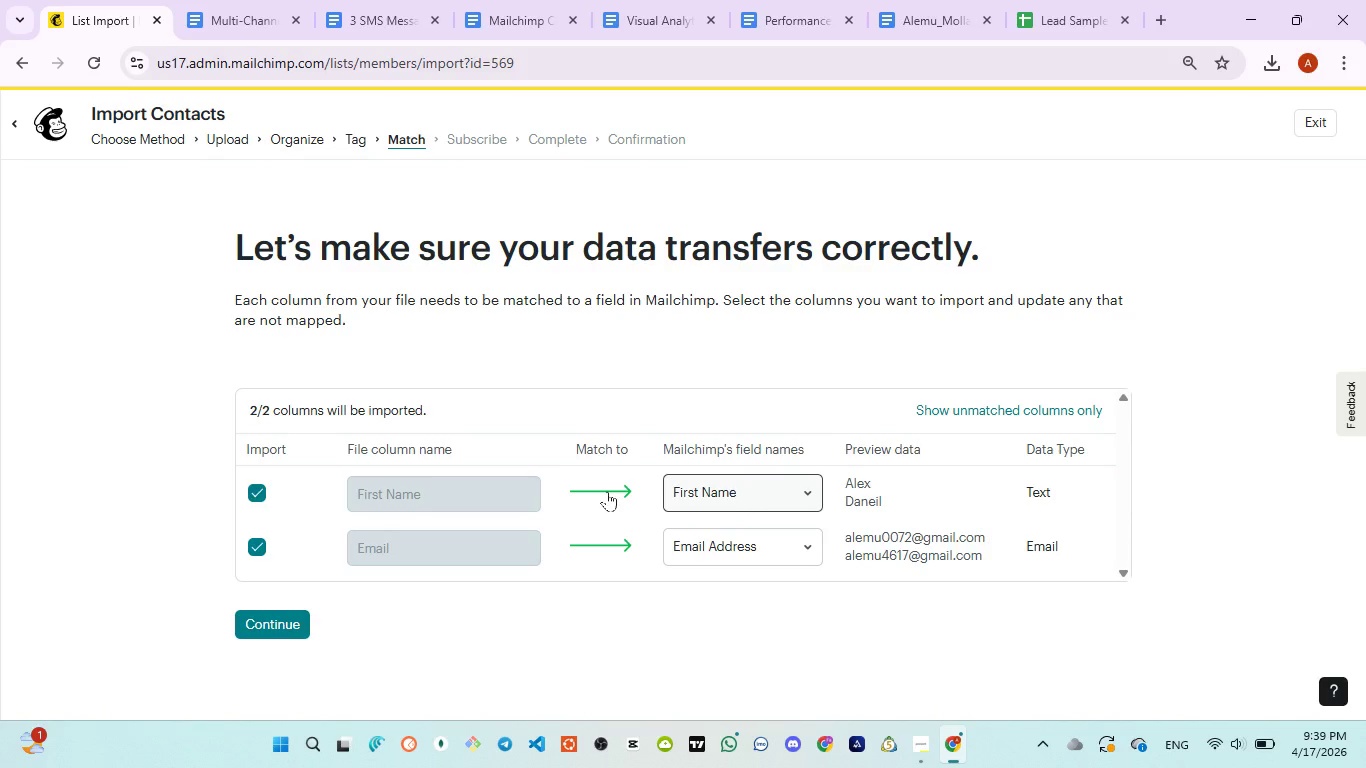 
left_click([301, 624])
 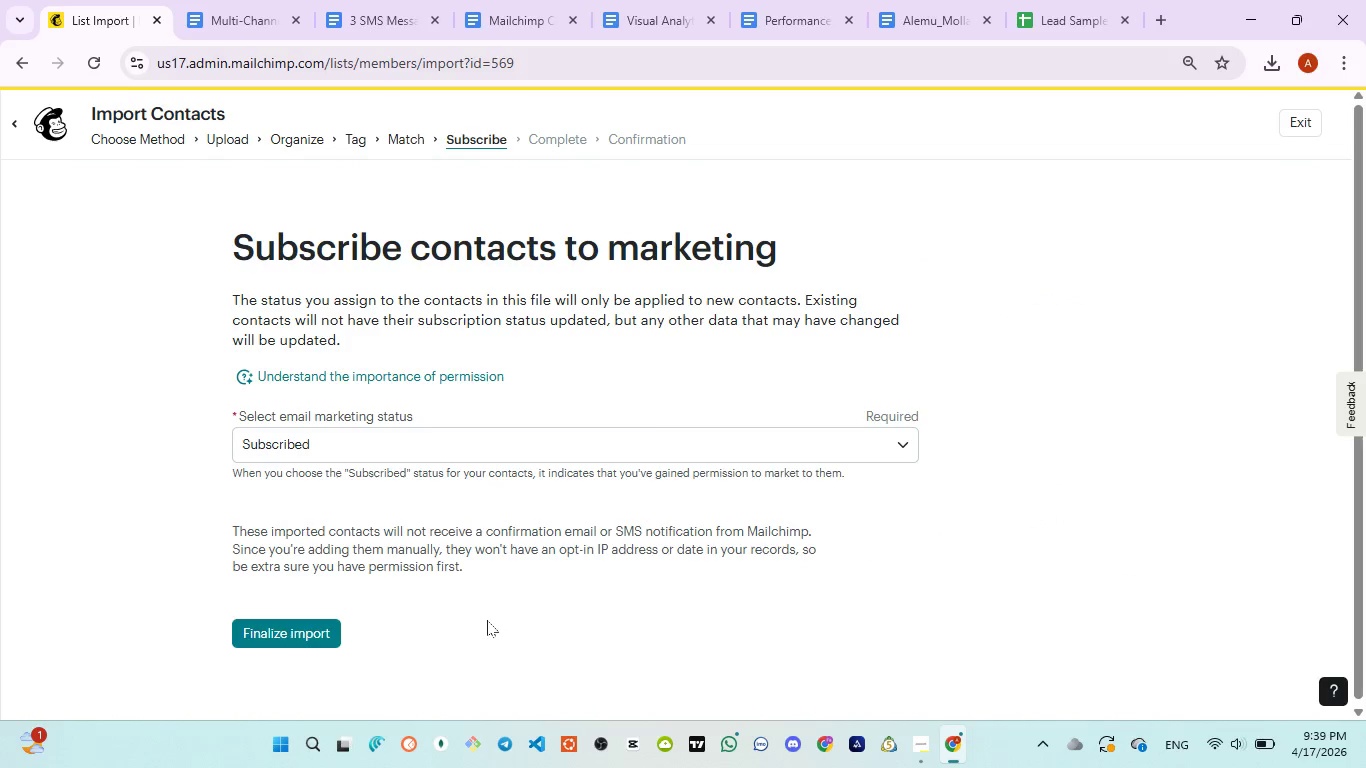 
scroll: coordinate [476, 630], scroll_direction: down, amount: 2.0
 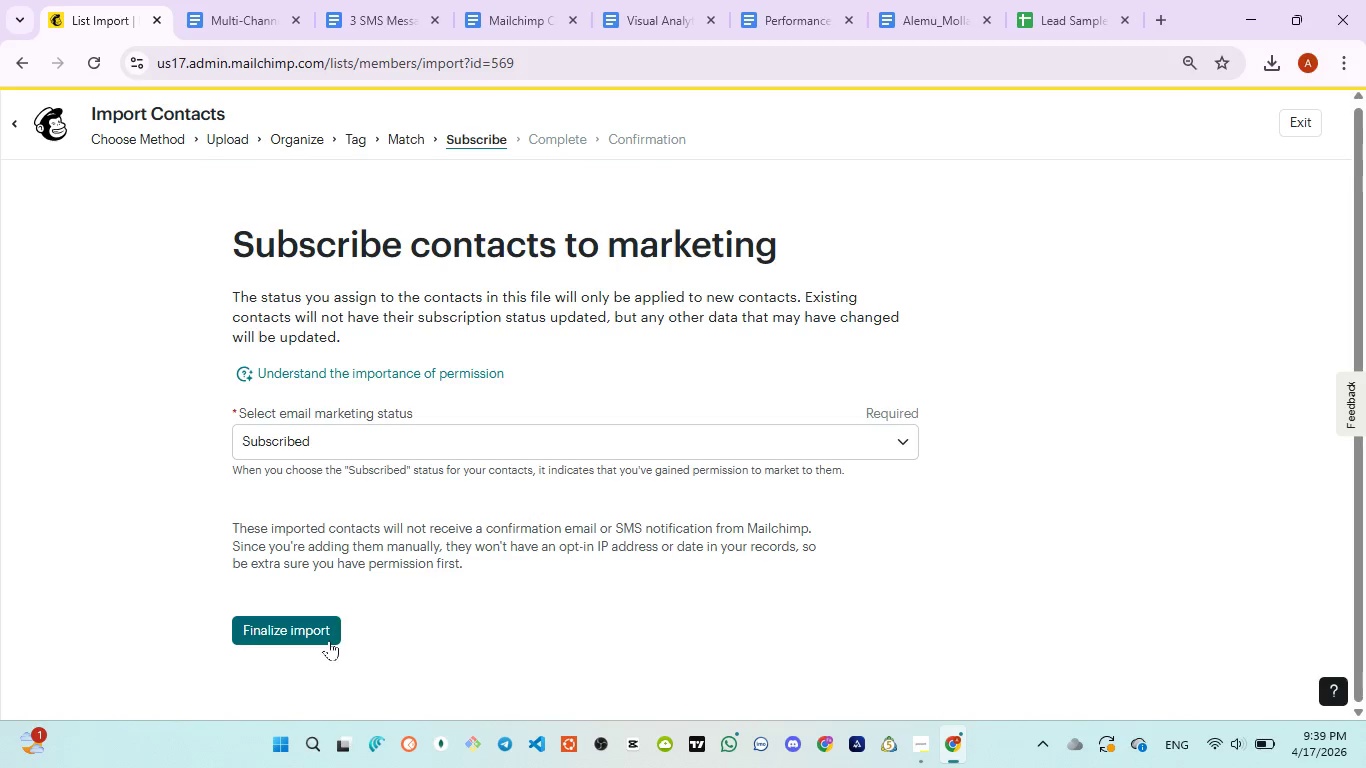 
left_click([316, 631])
 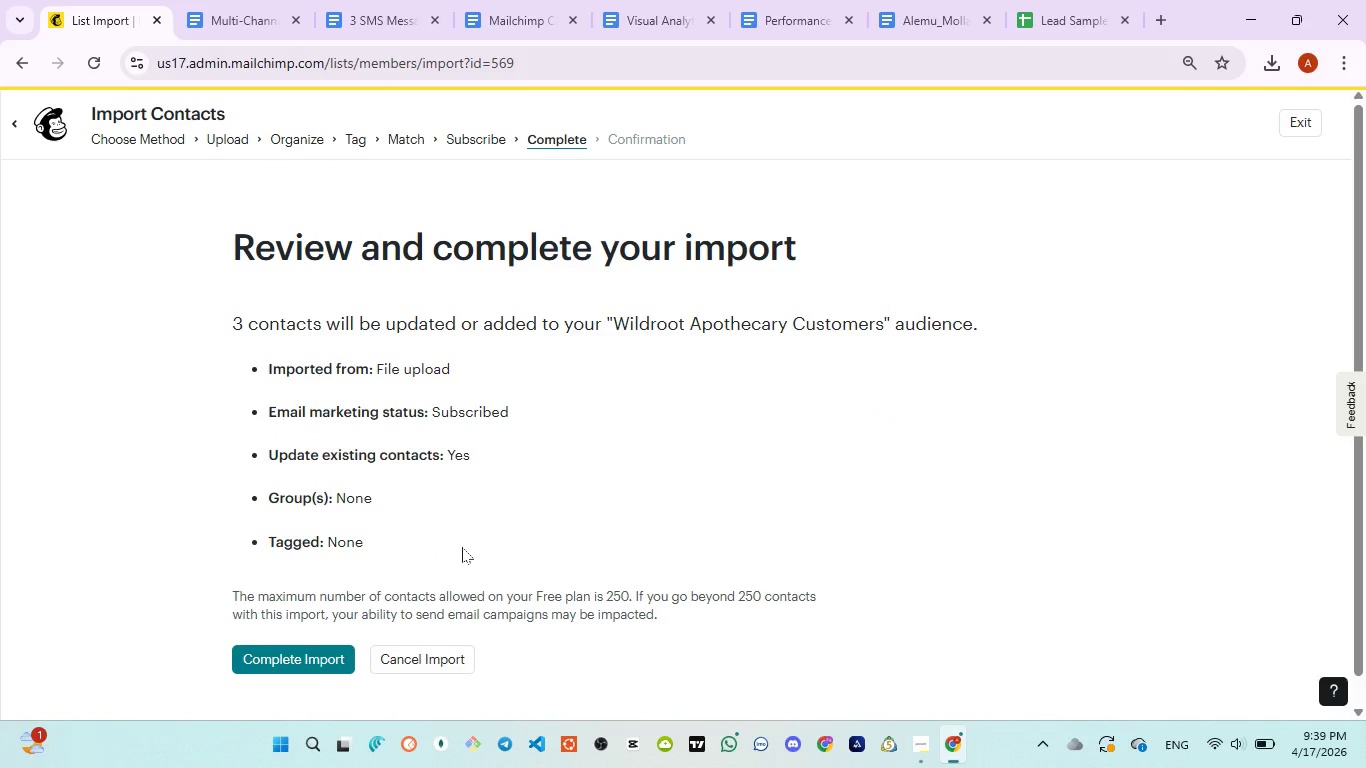 
scroll: coordinate [462, 547], scroll_direction: down, amount: 3.0
 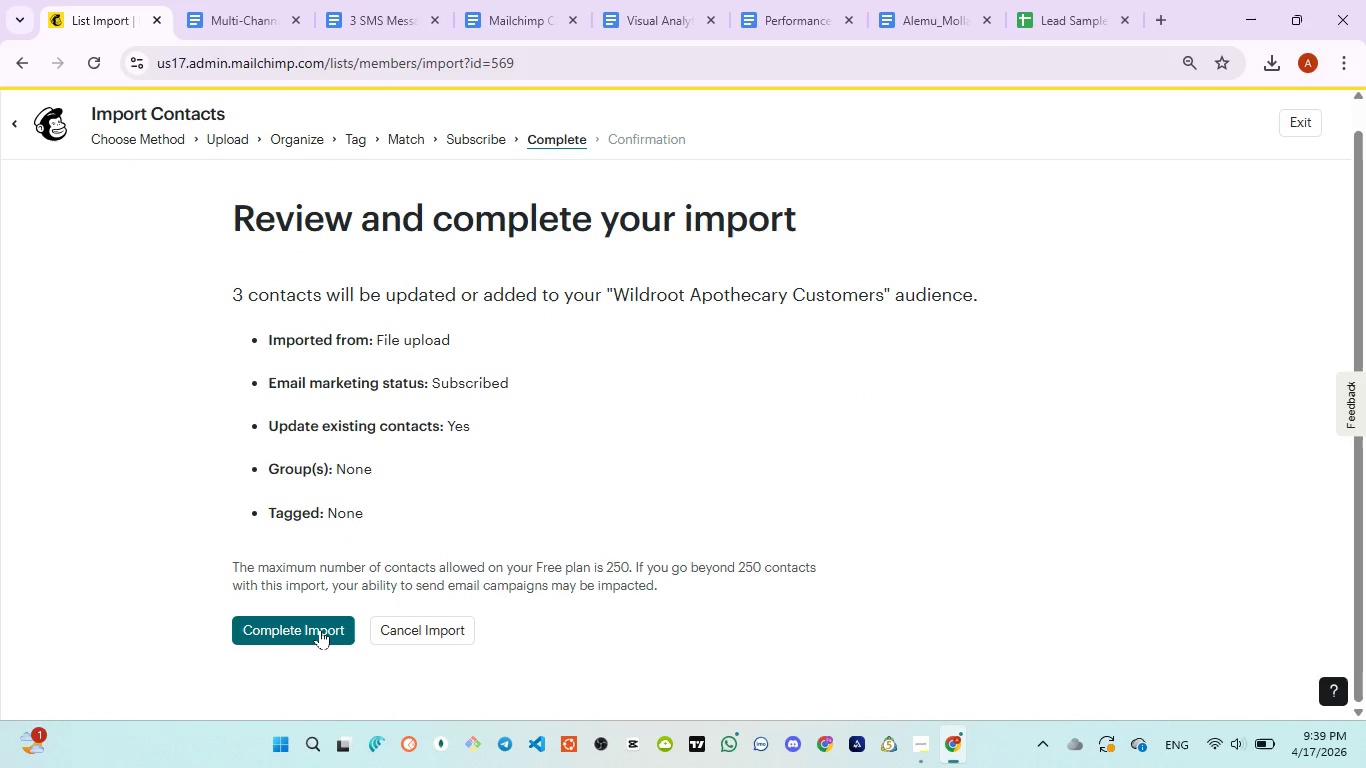 
left_click([320, 629])
 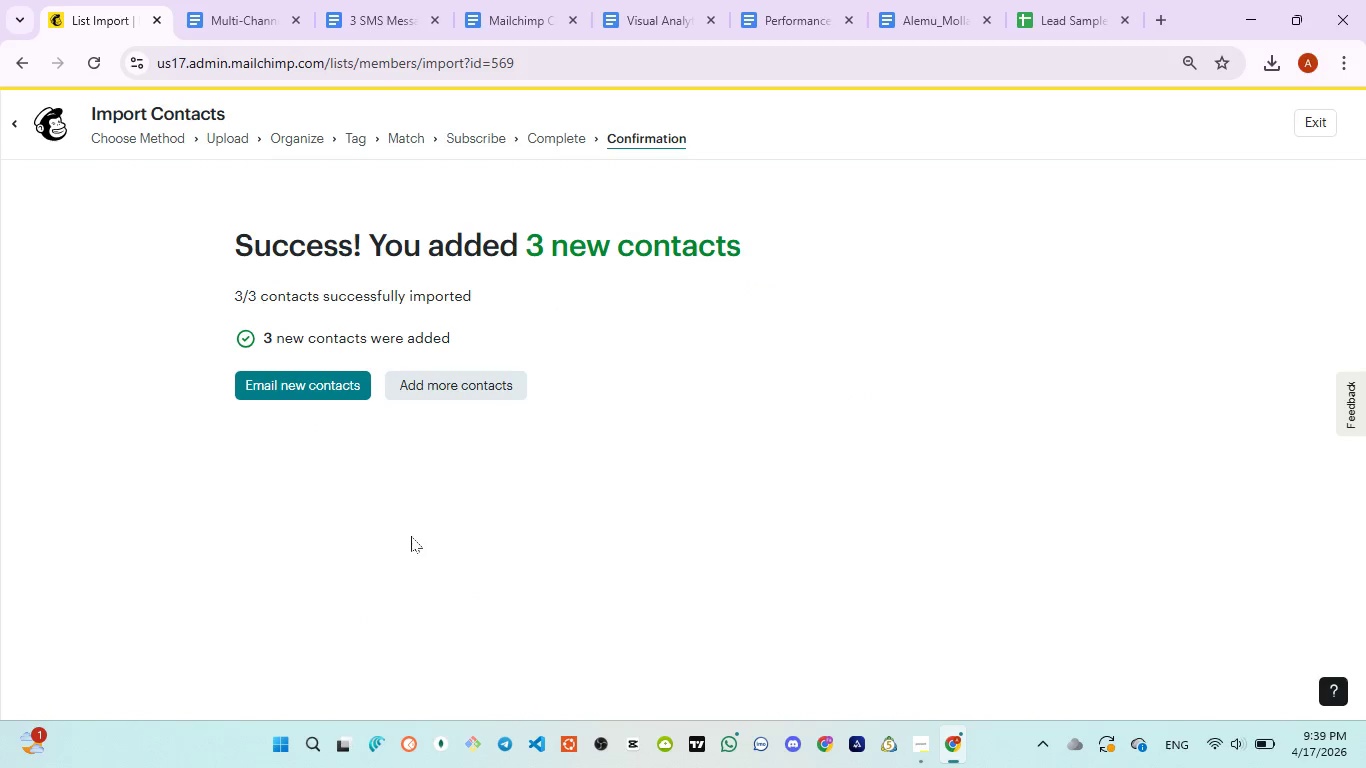 
wait(5.27)
 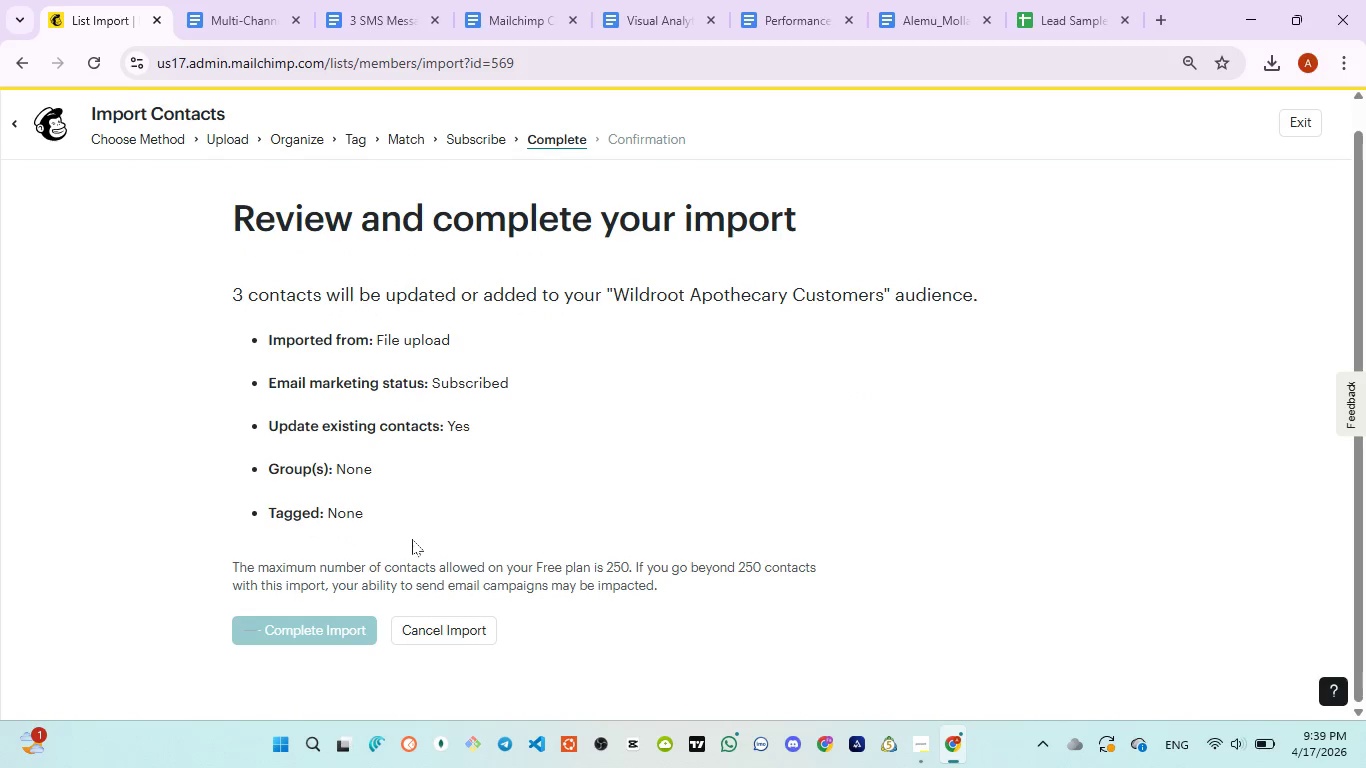 
left_click_drag(start_coordinate=[238, 234], to_coordinate=[534, 339])
 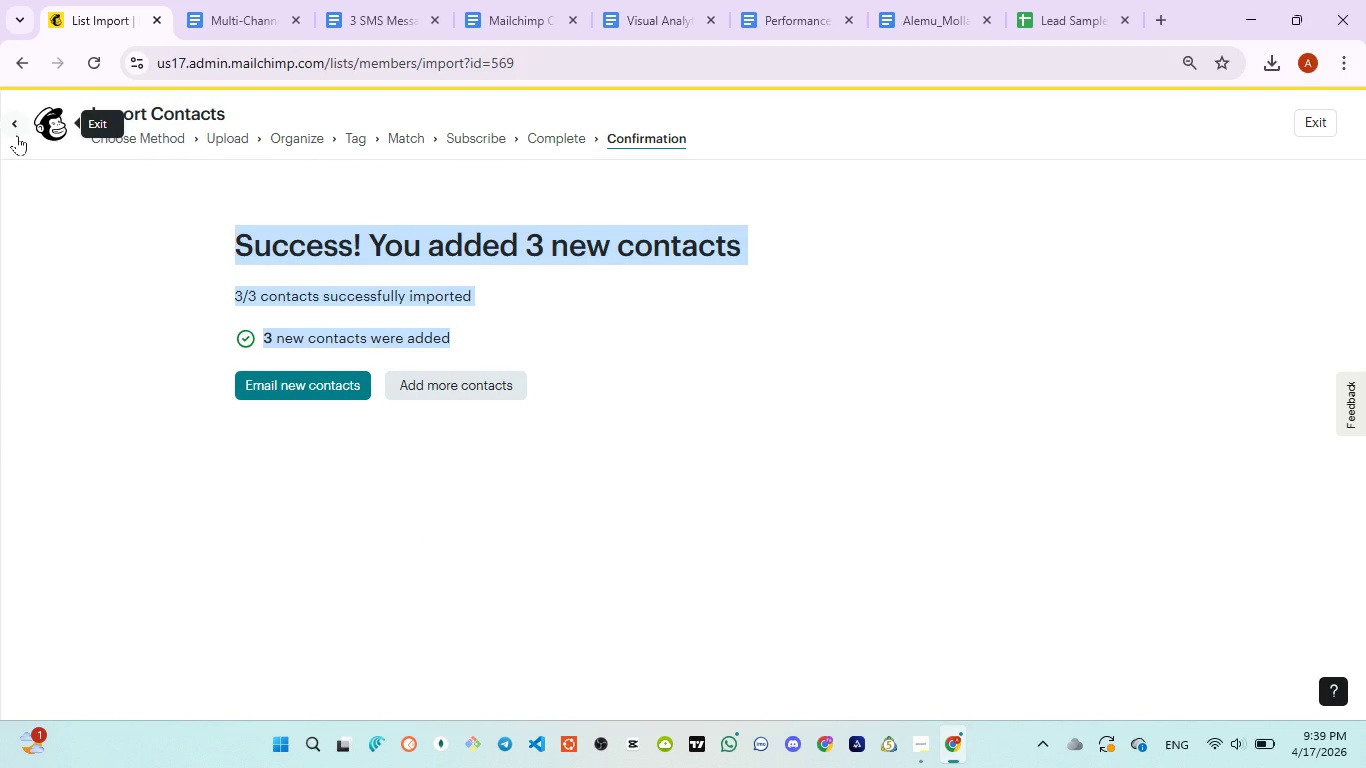 
left_click([16, 132])
 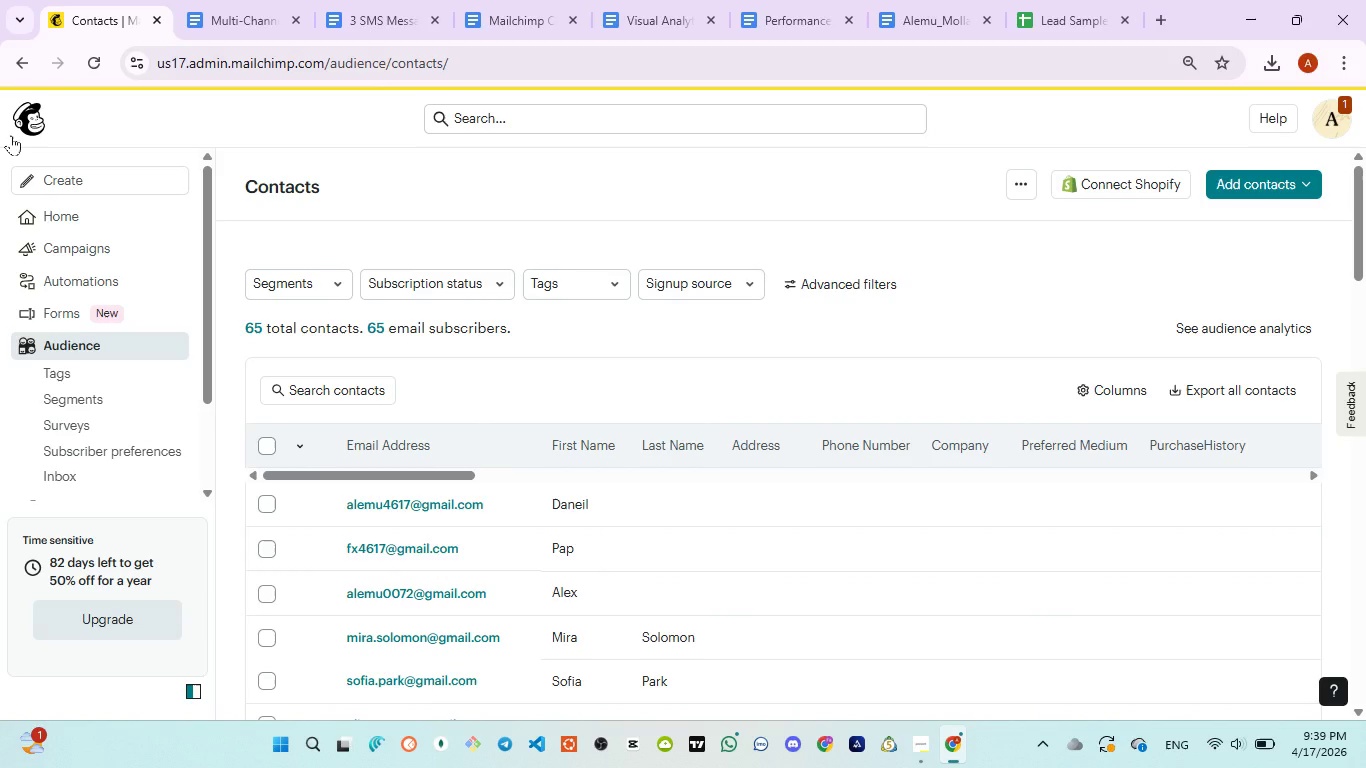 
wait(28.89)
 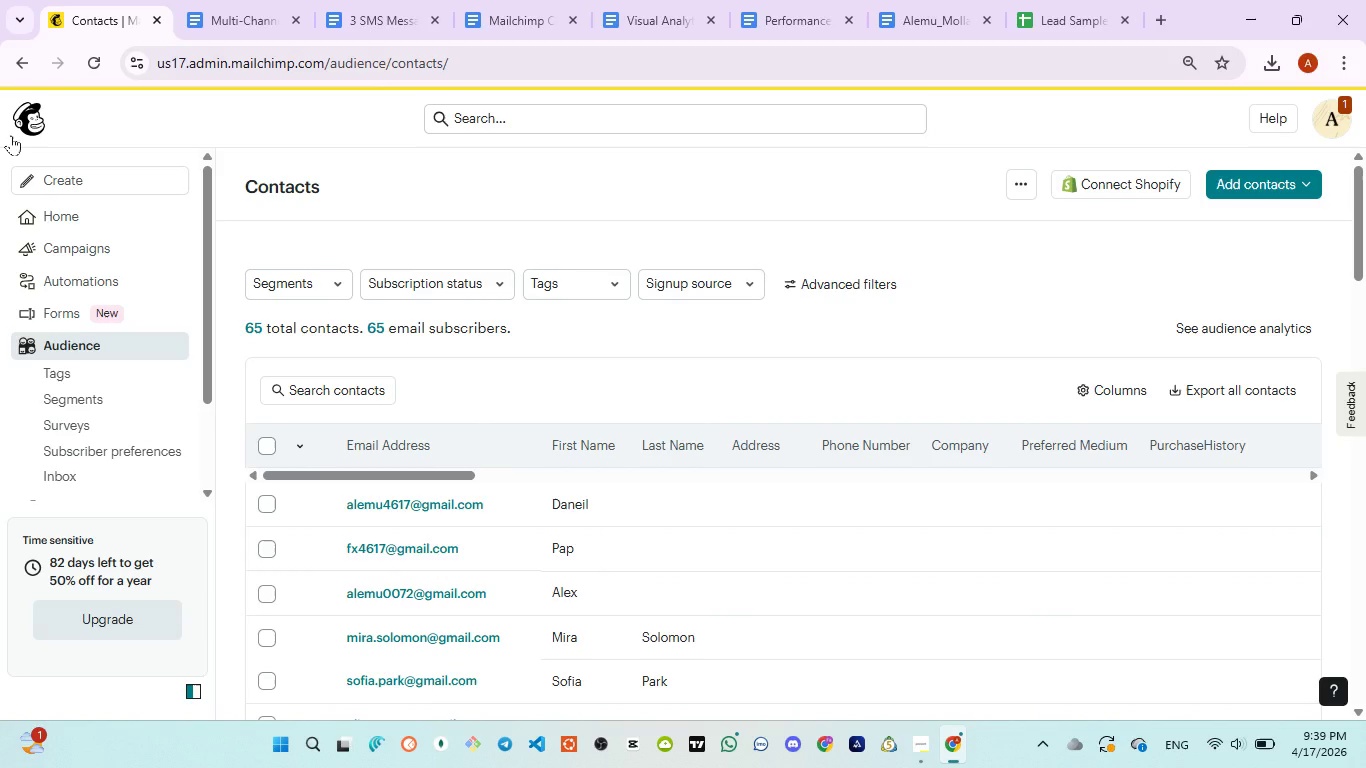 
left_click([274, 501])
 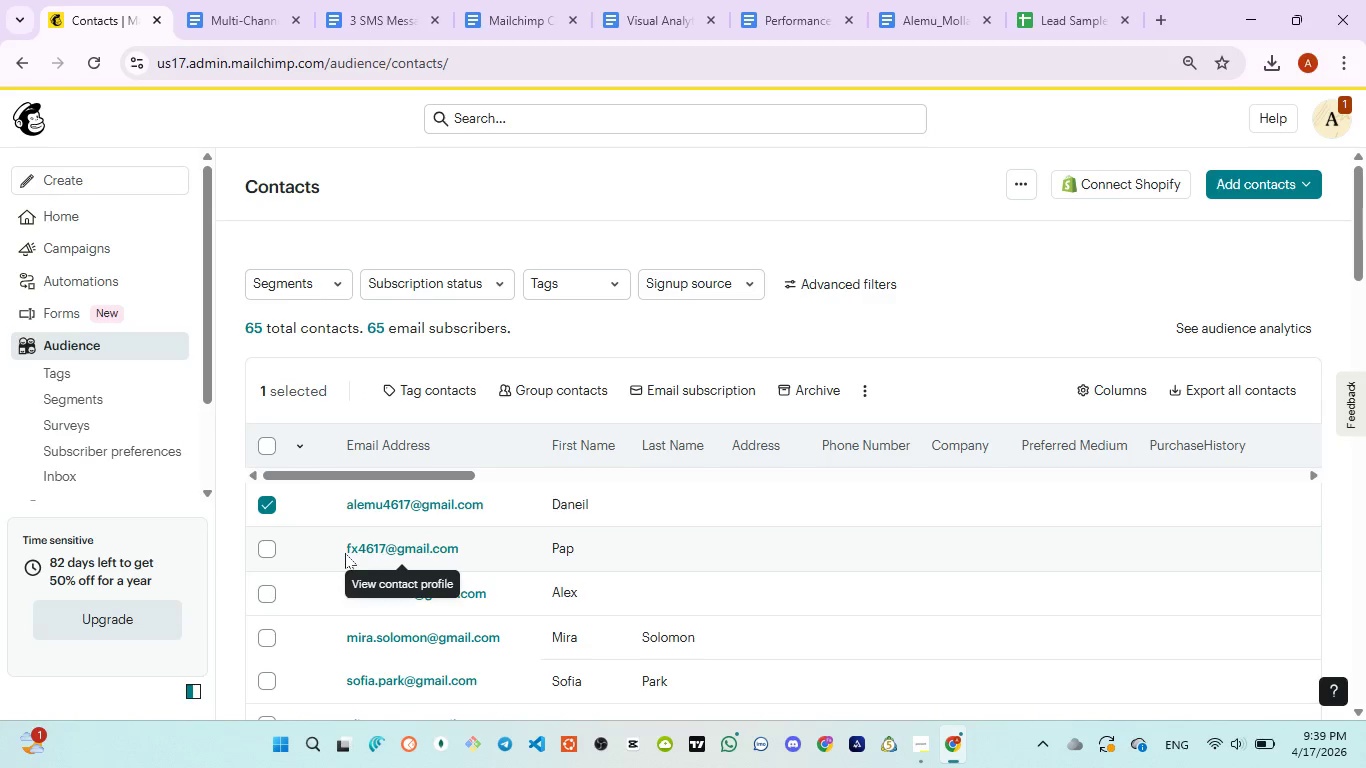 
scroll: coordinate [376, 543], scroll_direction: down, amount: 1.0
 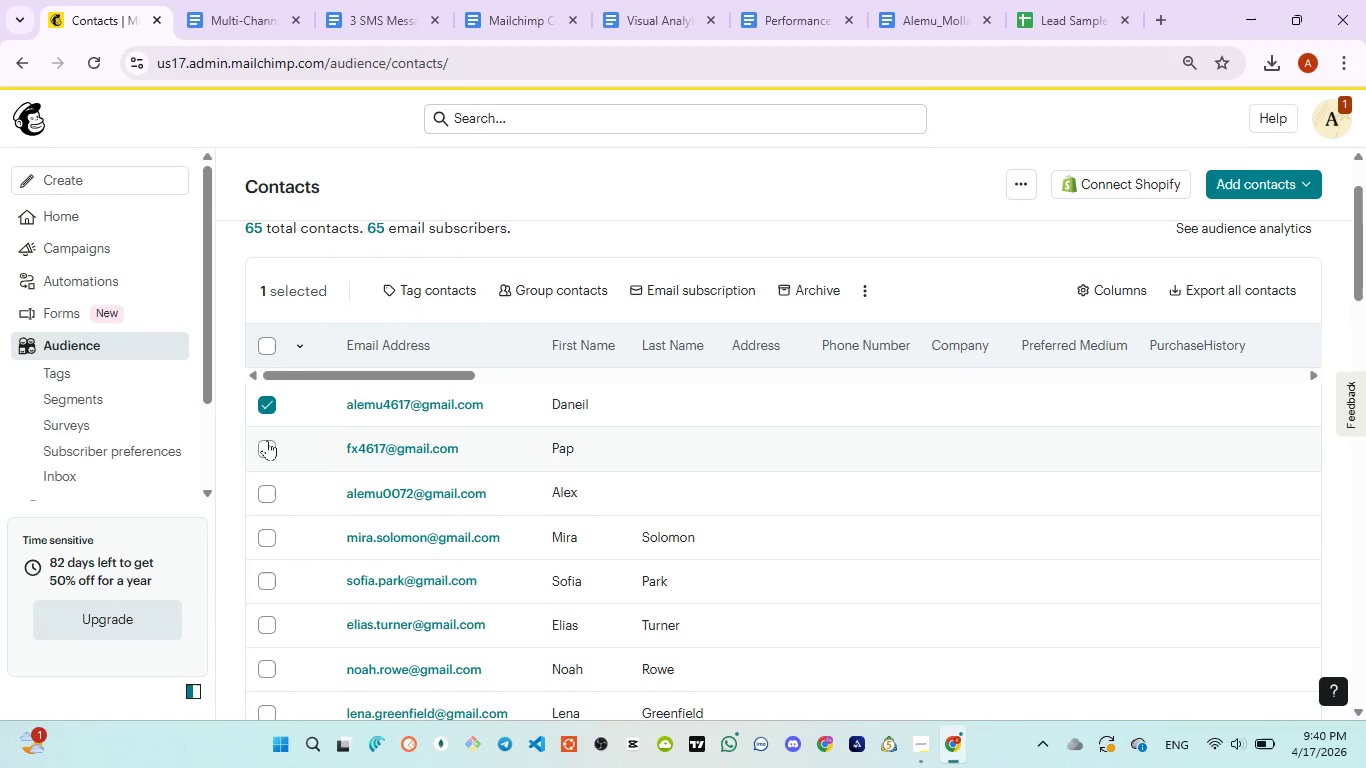 
left_click([256, 450])
 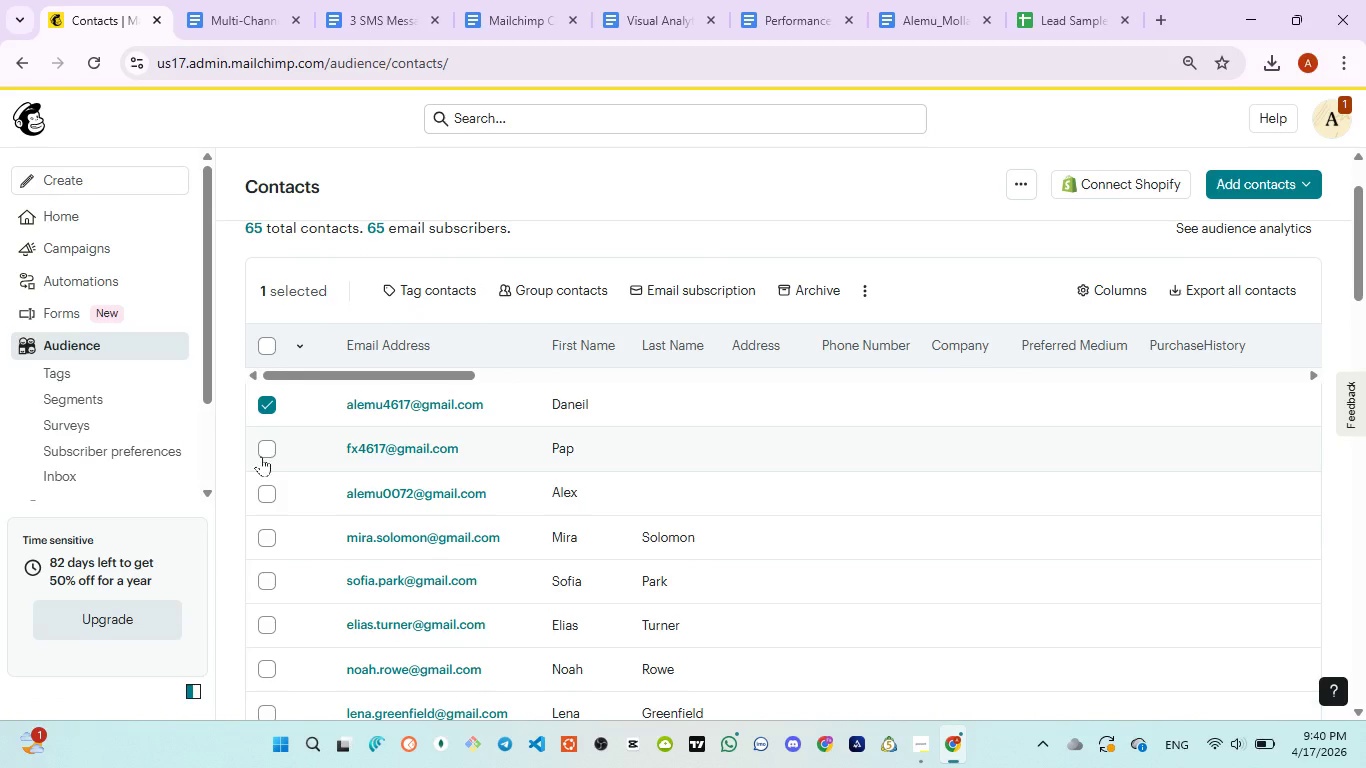 
left_click([261, 453])
 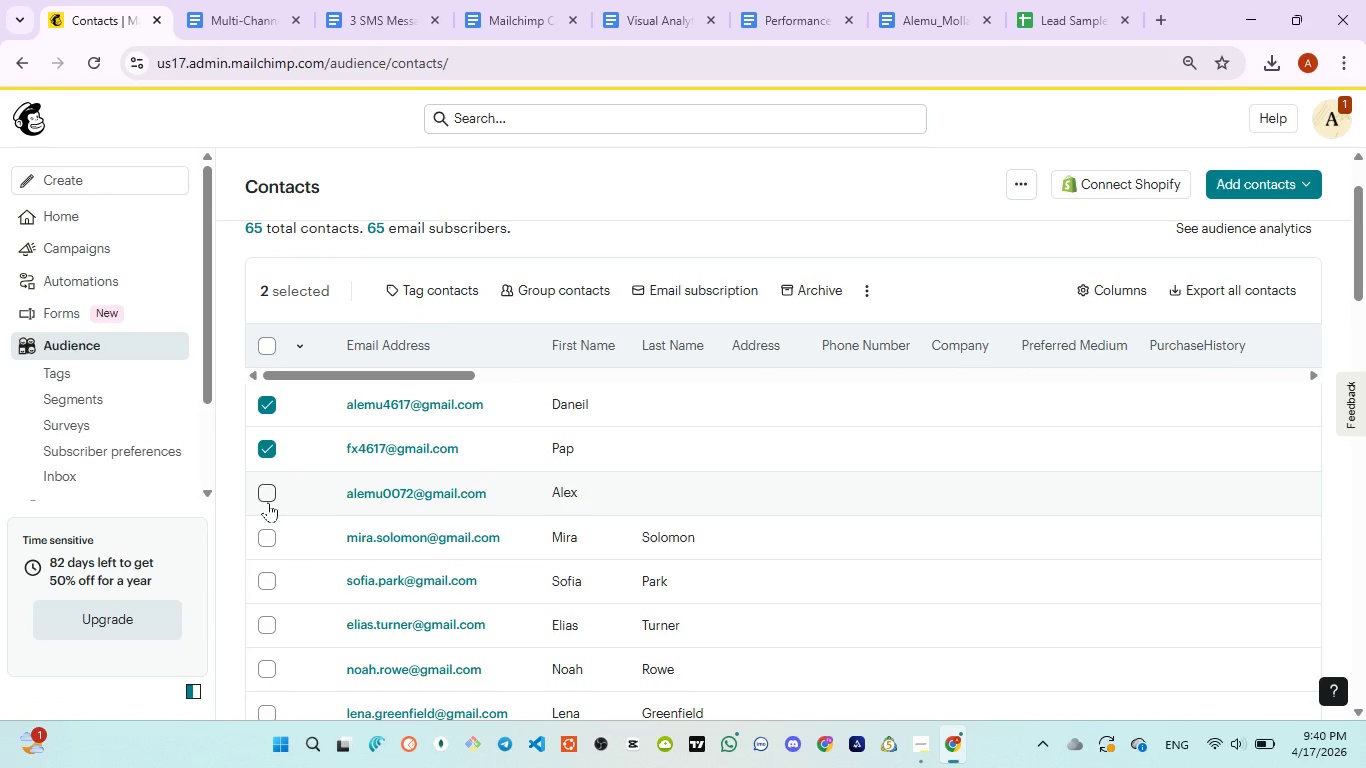 
left_click([264, 486])
 